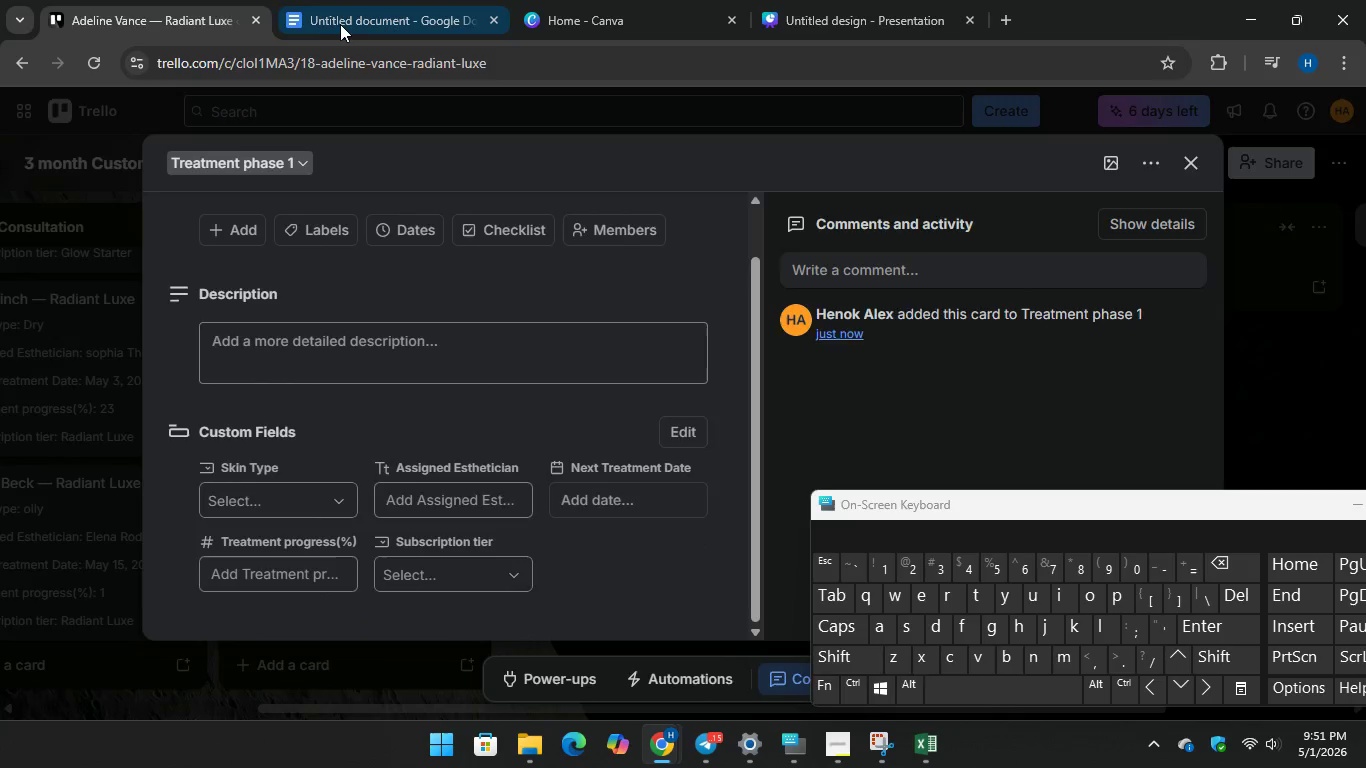 
left_click([341, 23])
 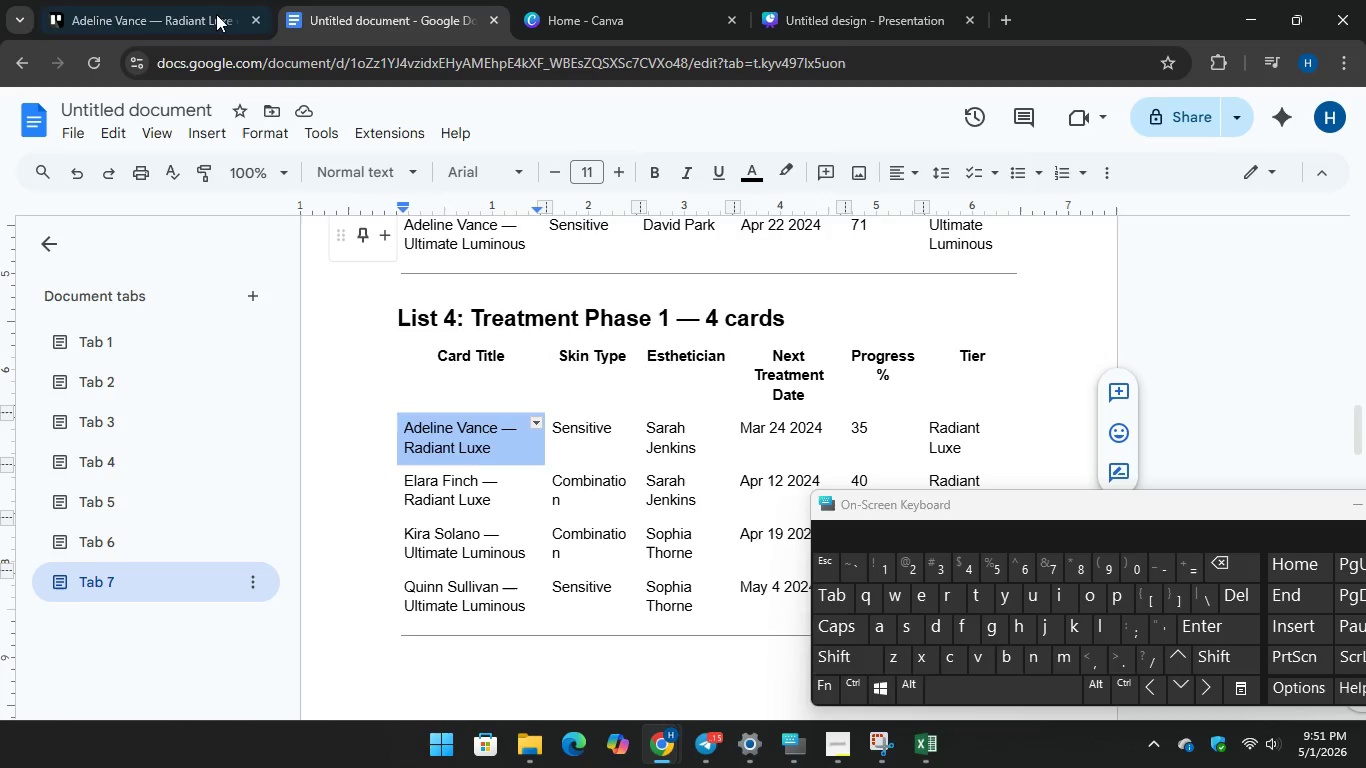 
left_click([154, 4])
 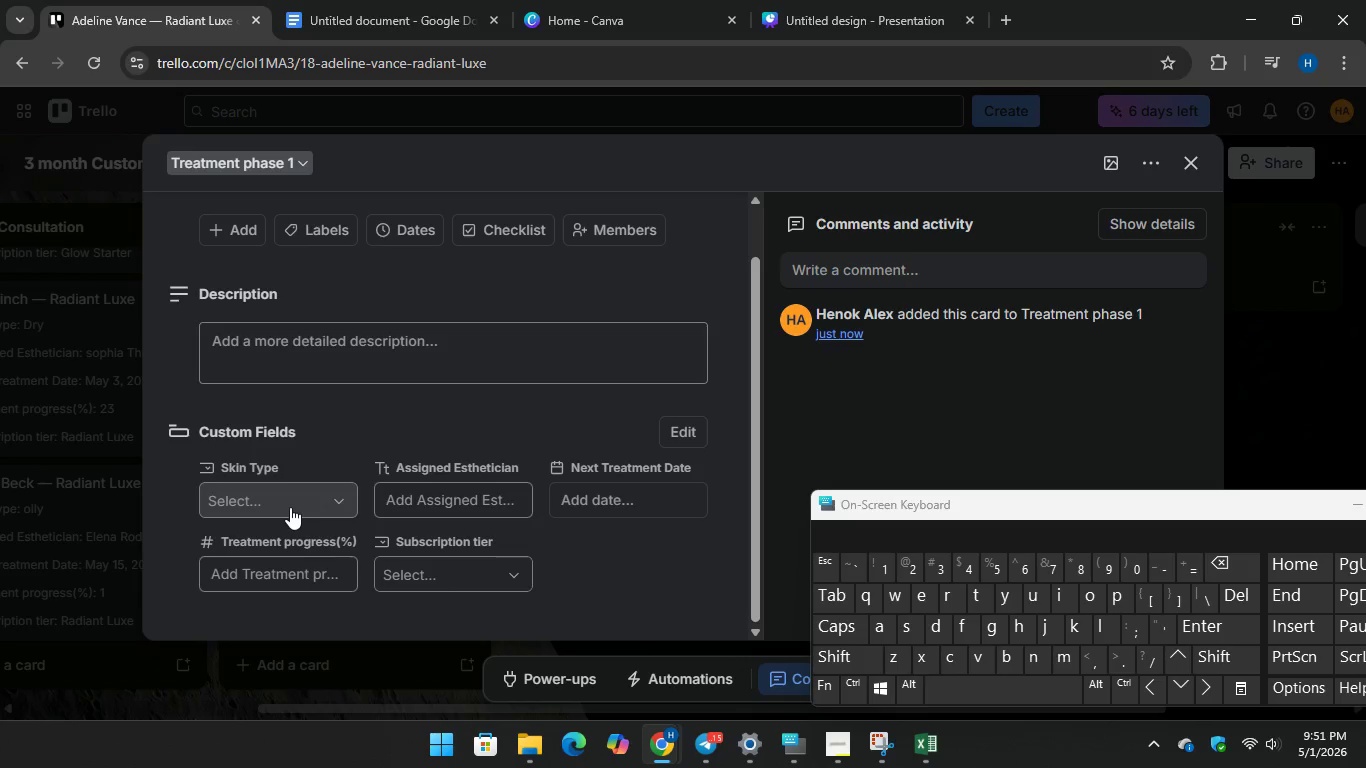 
left_click([290, 503])
 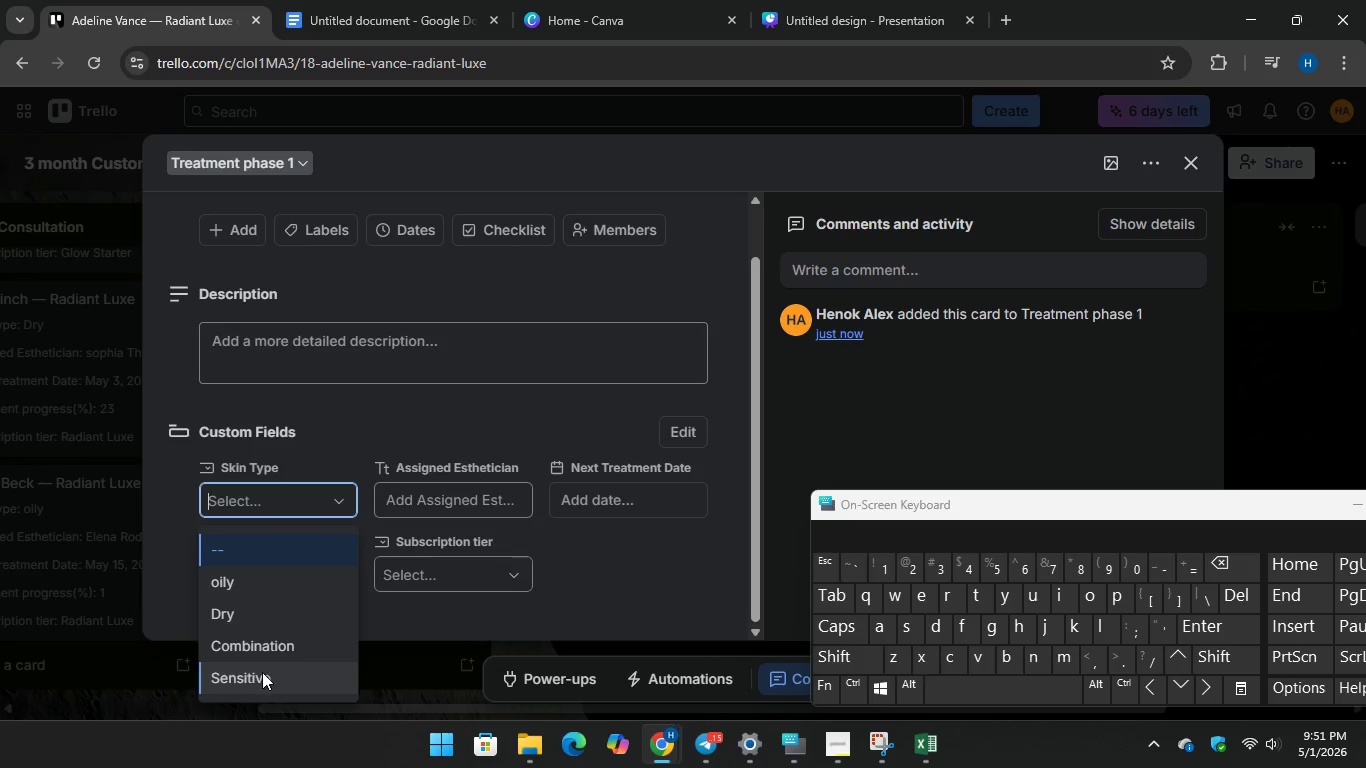 
left_click([262, 673])
 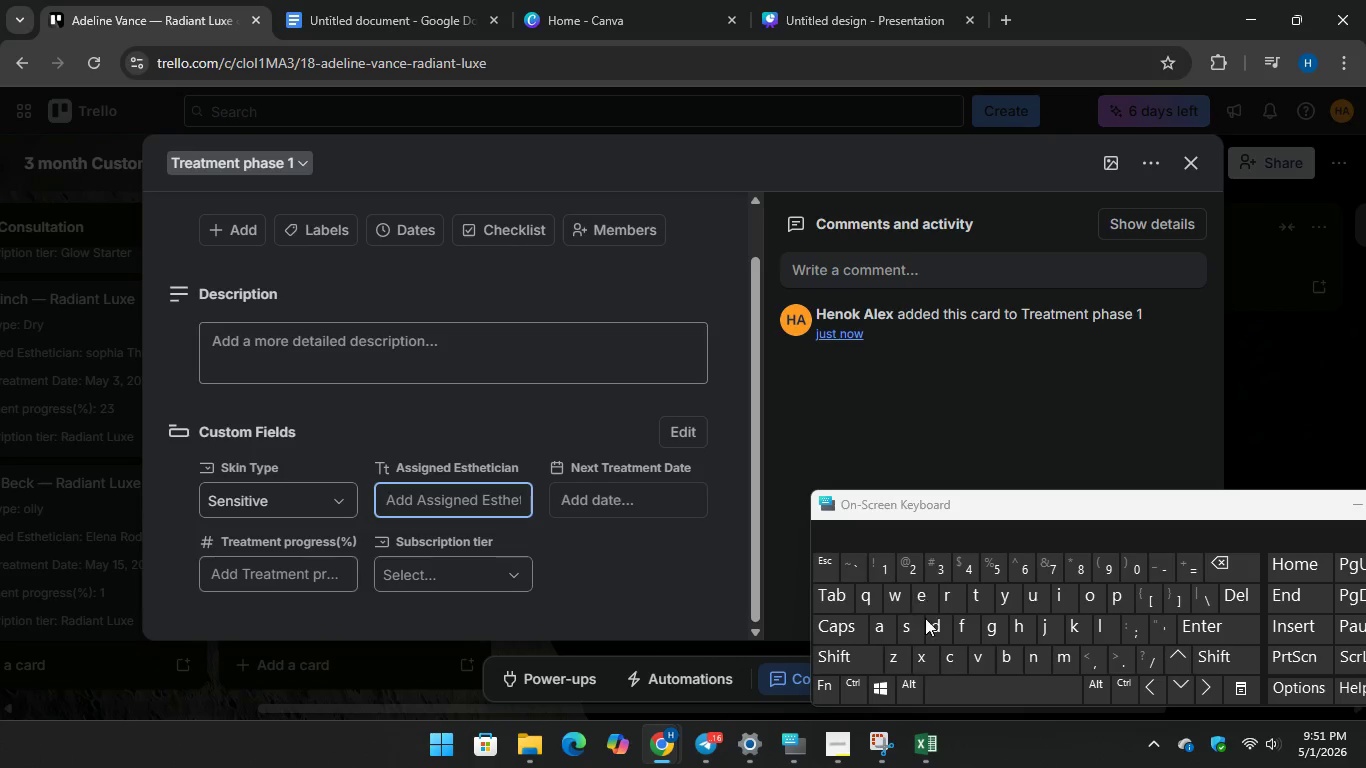 
type(sarah )
 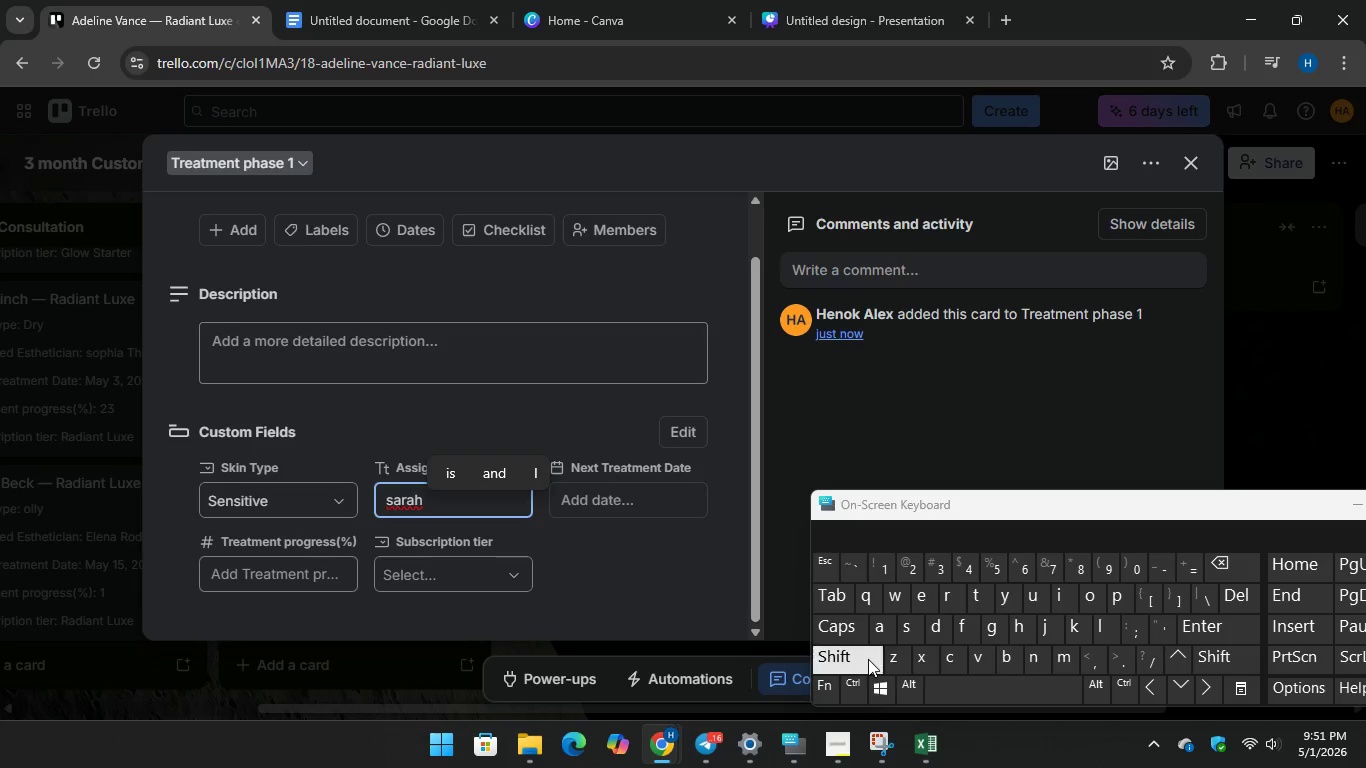 
left_click([392, 15])
 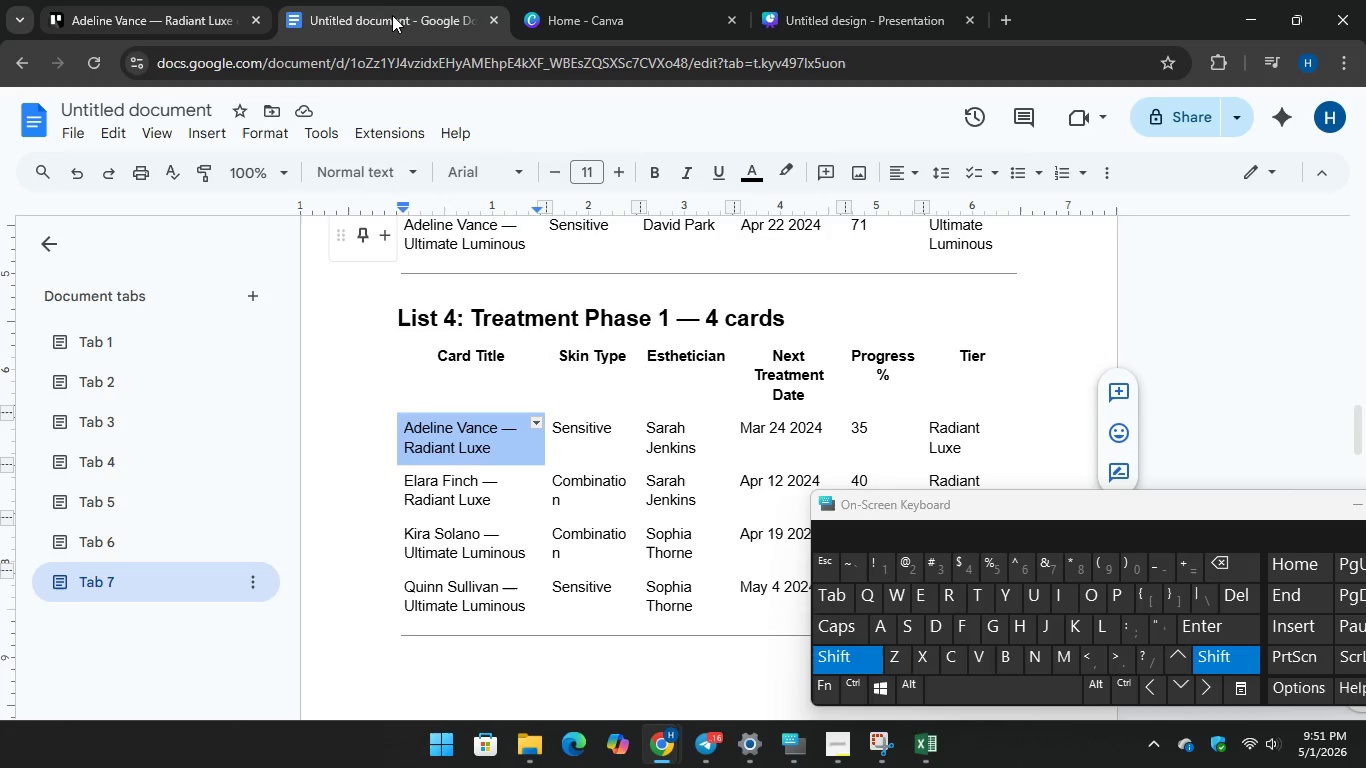 
left_click([193, 10])
 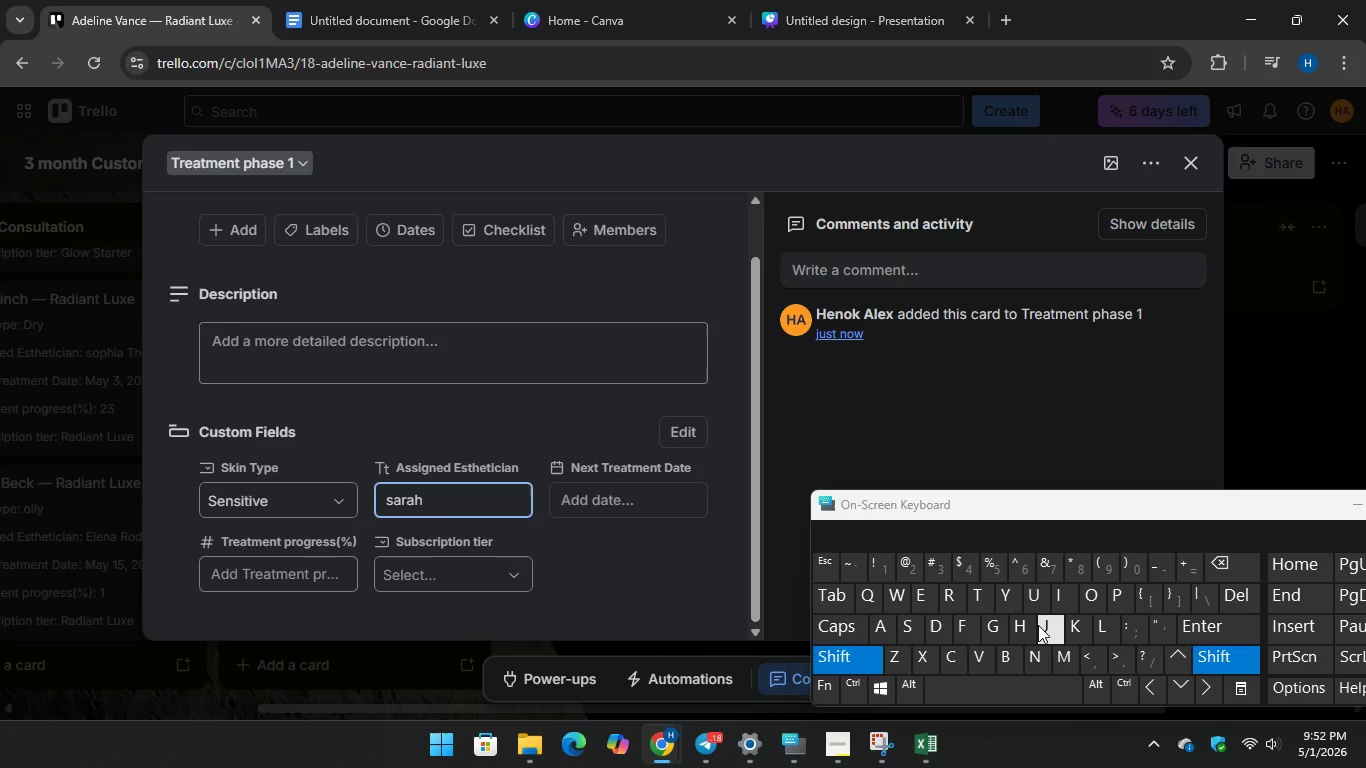 
type(Je)
 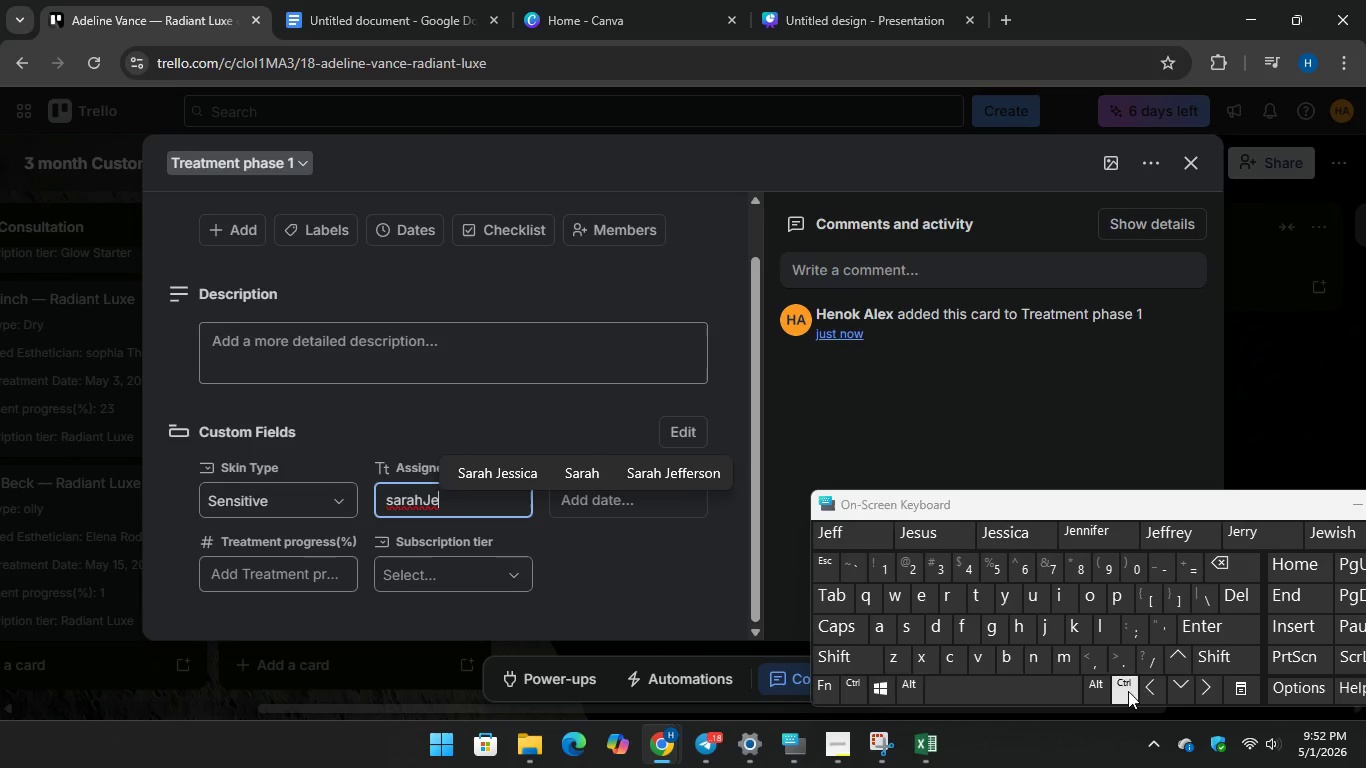 
key(ArrowLeft)
 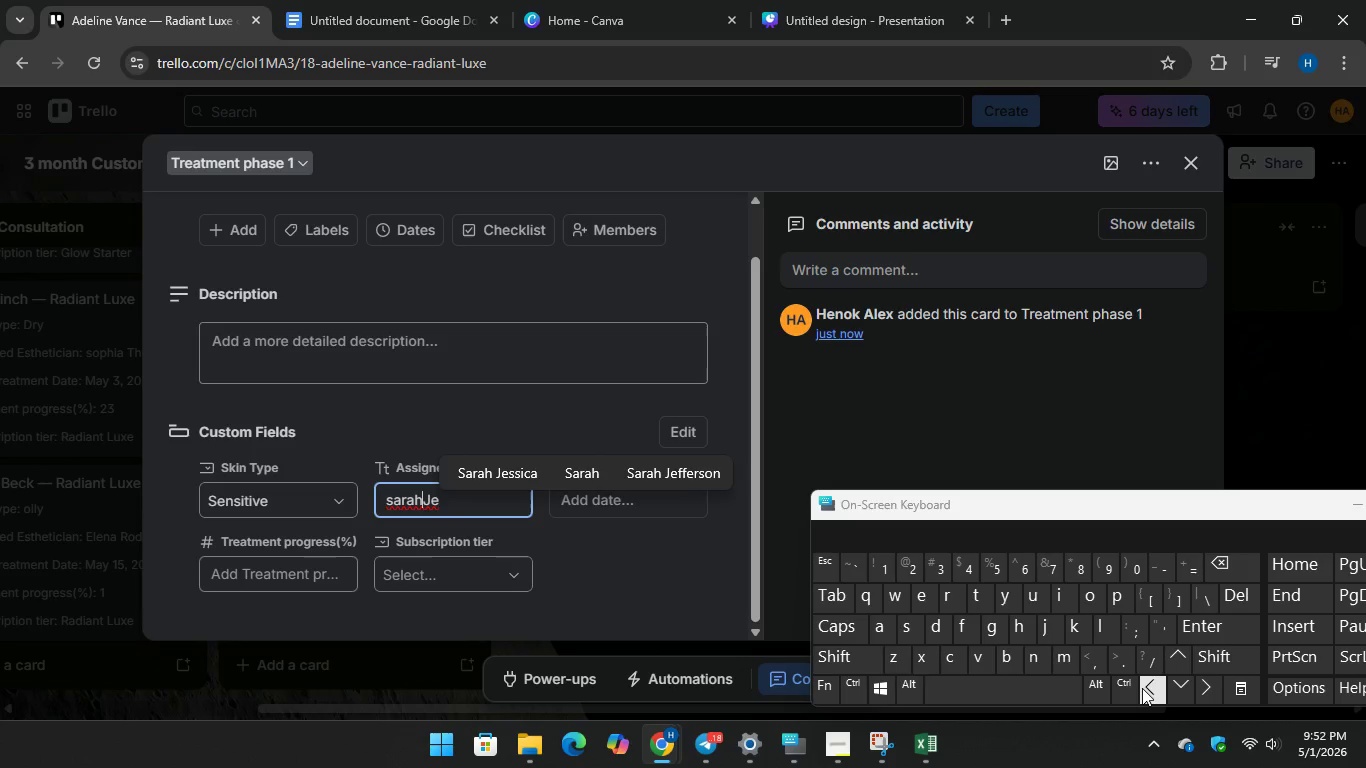 
key(ArrowLeft)
 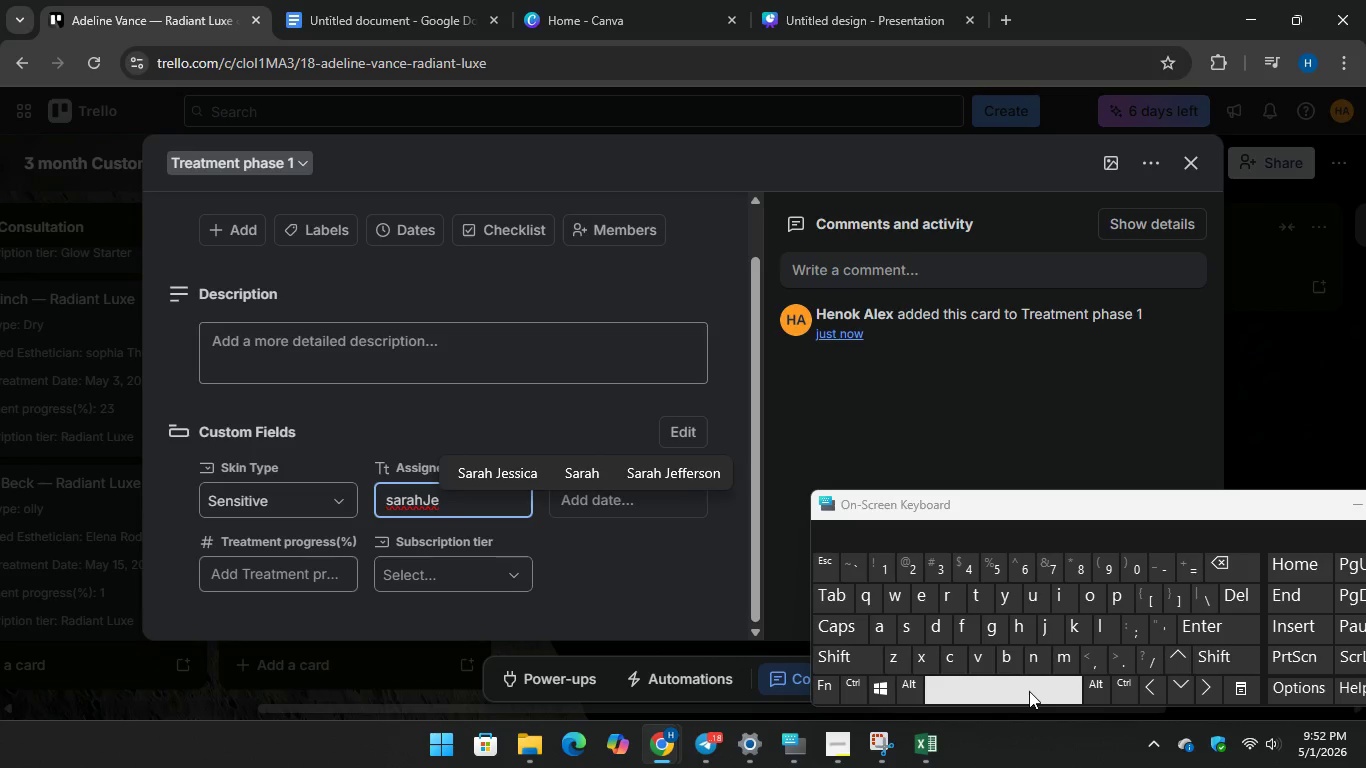 
key(Space)
 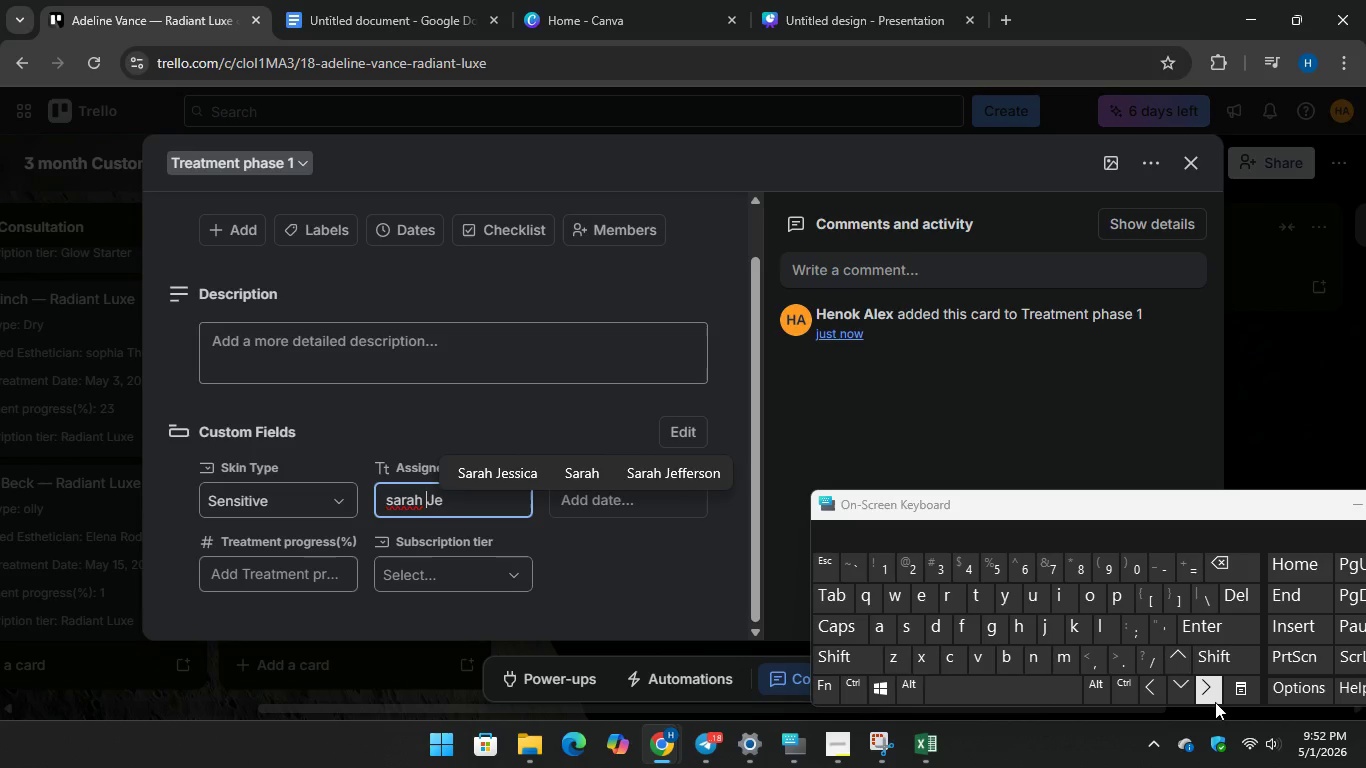 
key(ArrowRight)
 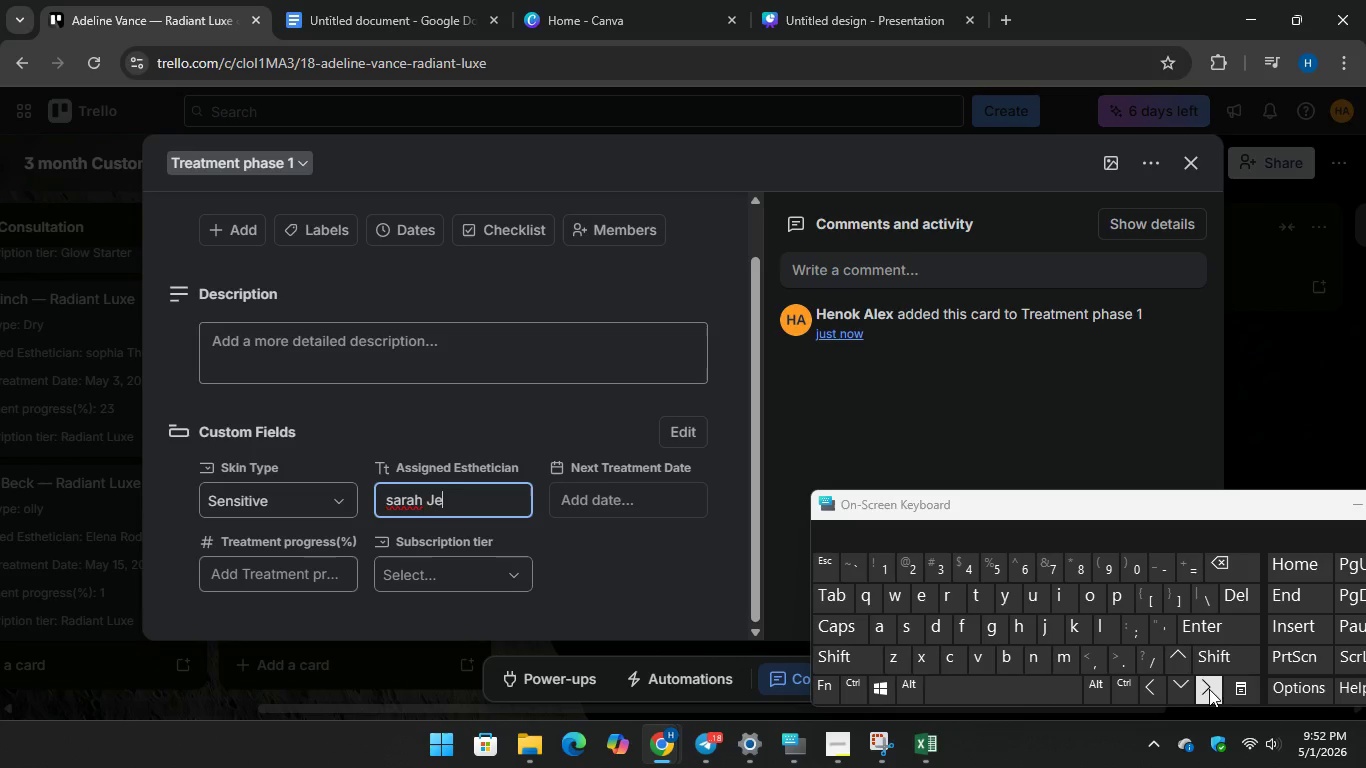 
key(ArrowRight)
 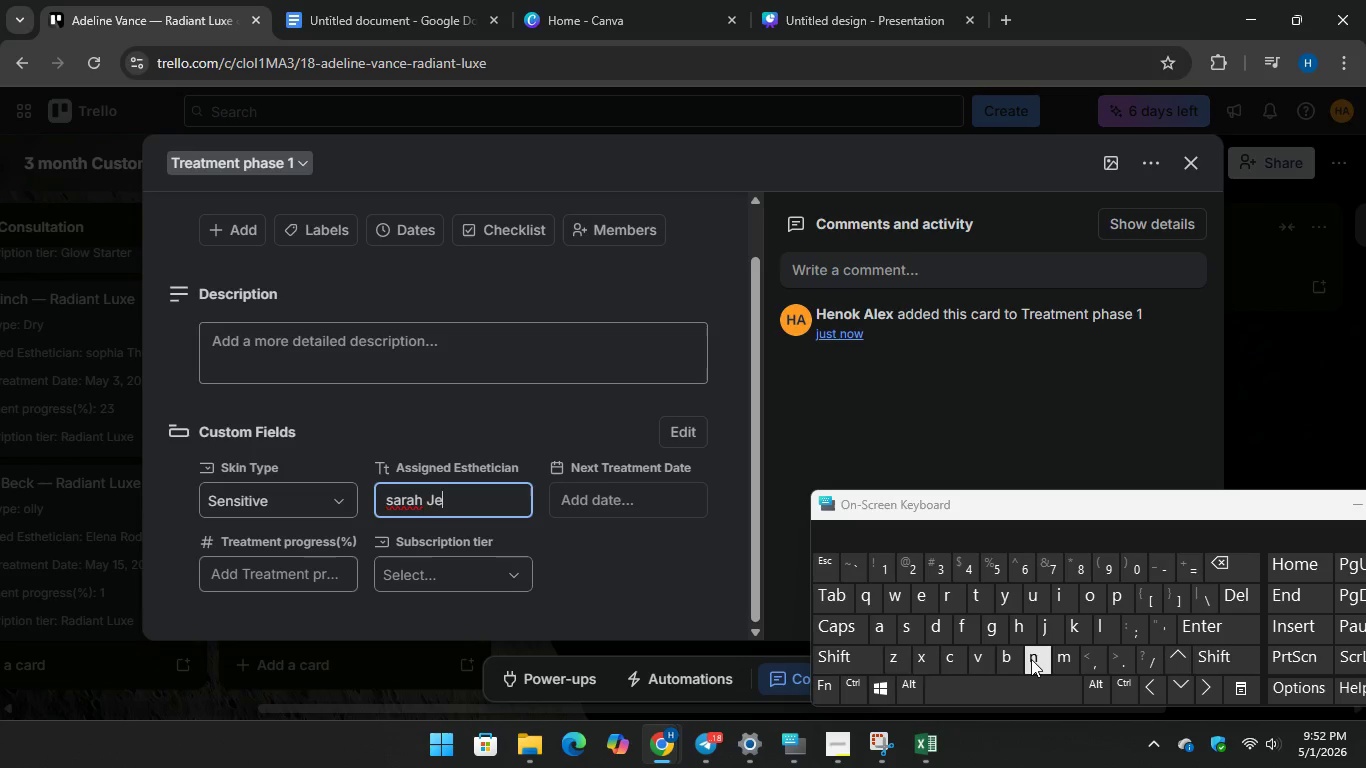 
type(nkins)
 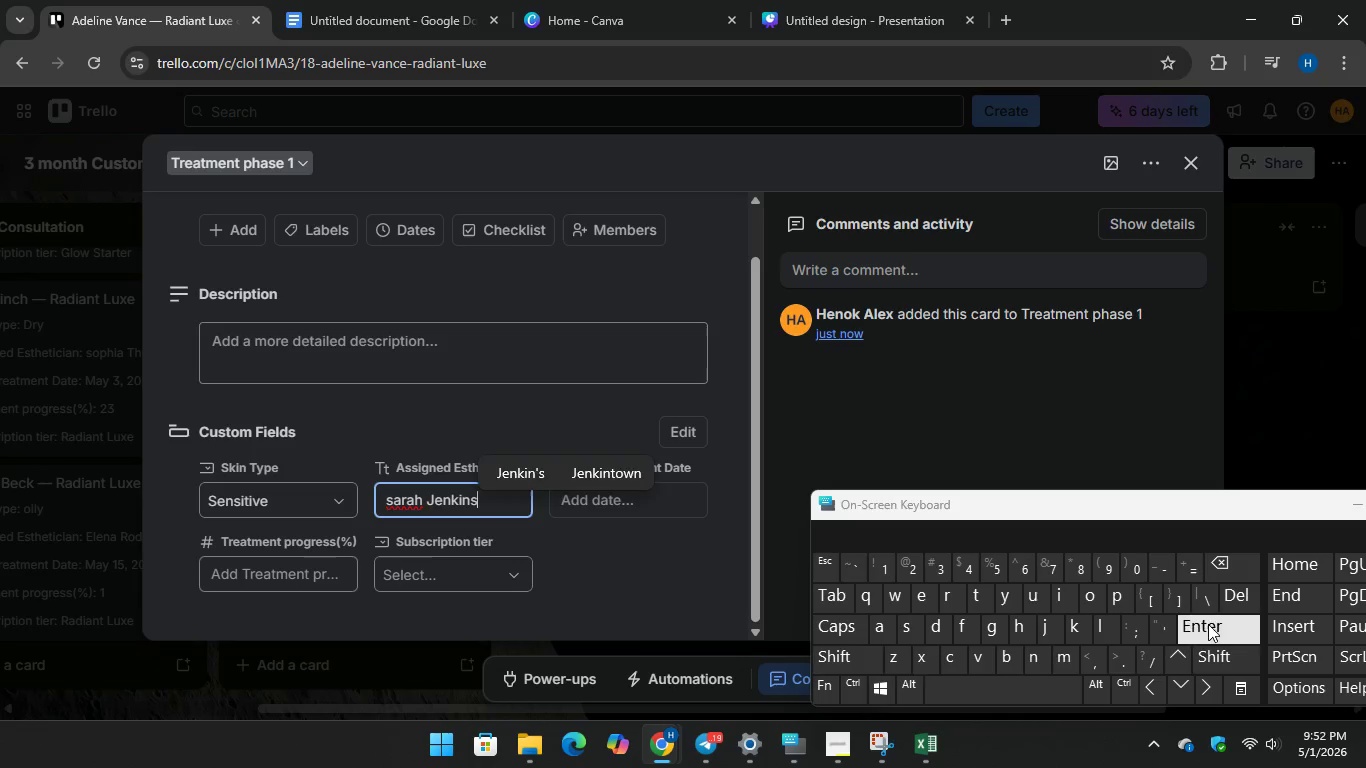 
key(Enter)
 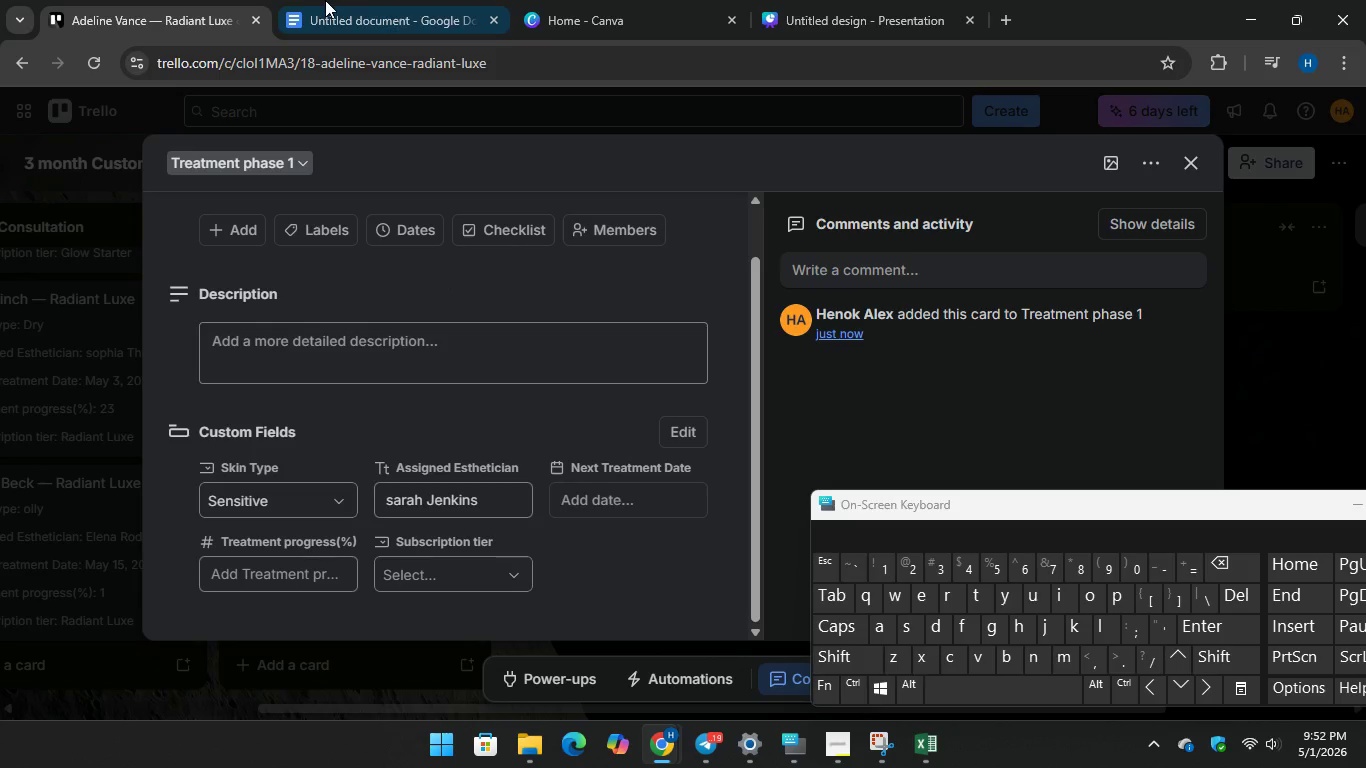 
left_click([330, 0])
 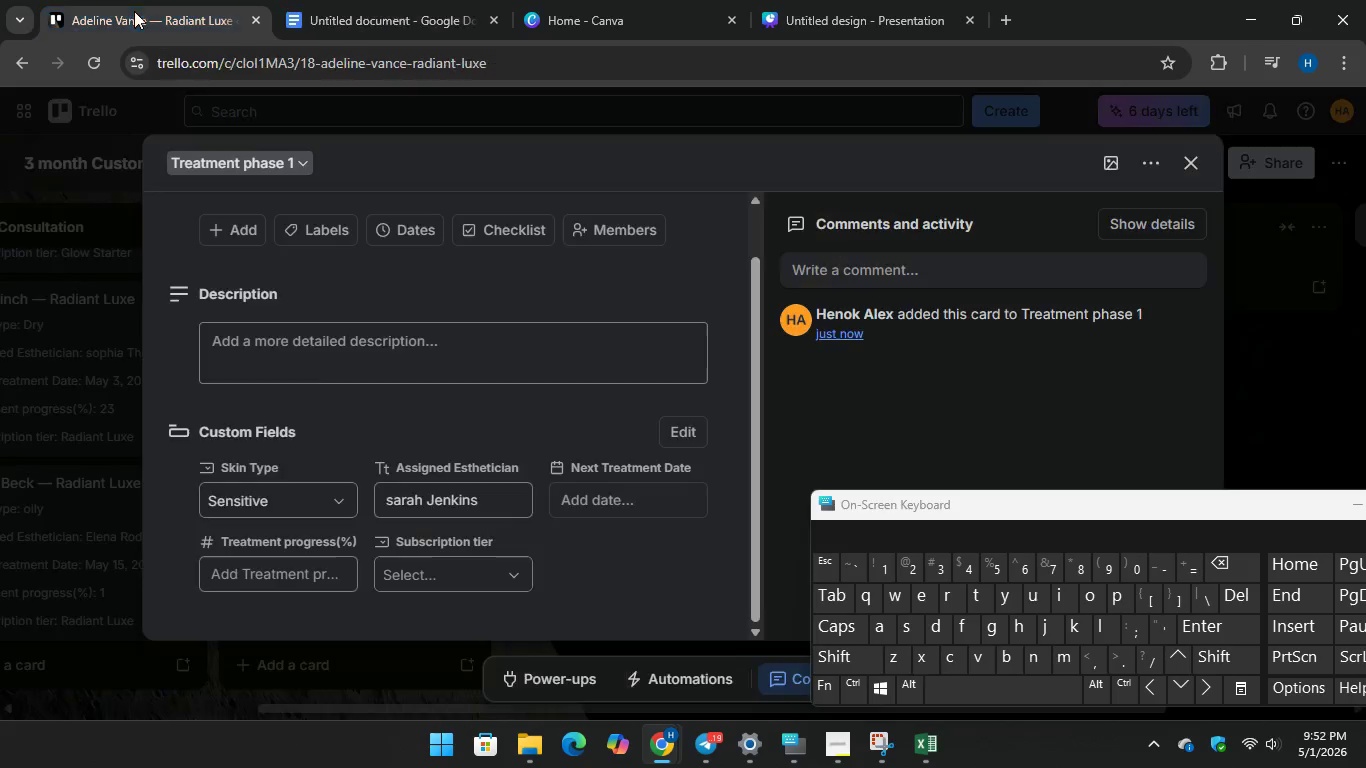 
left_click([604, 498])
 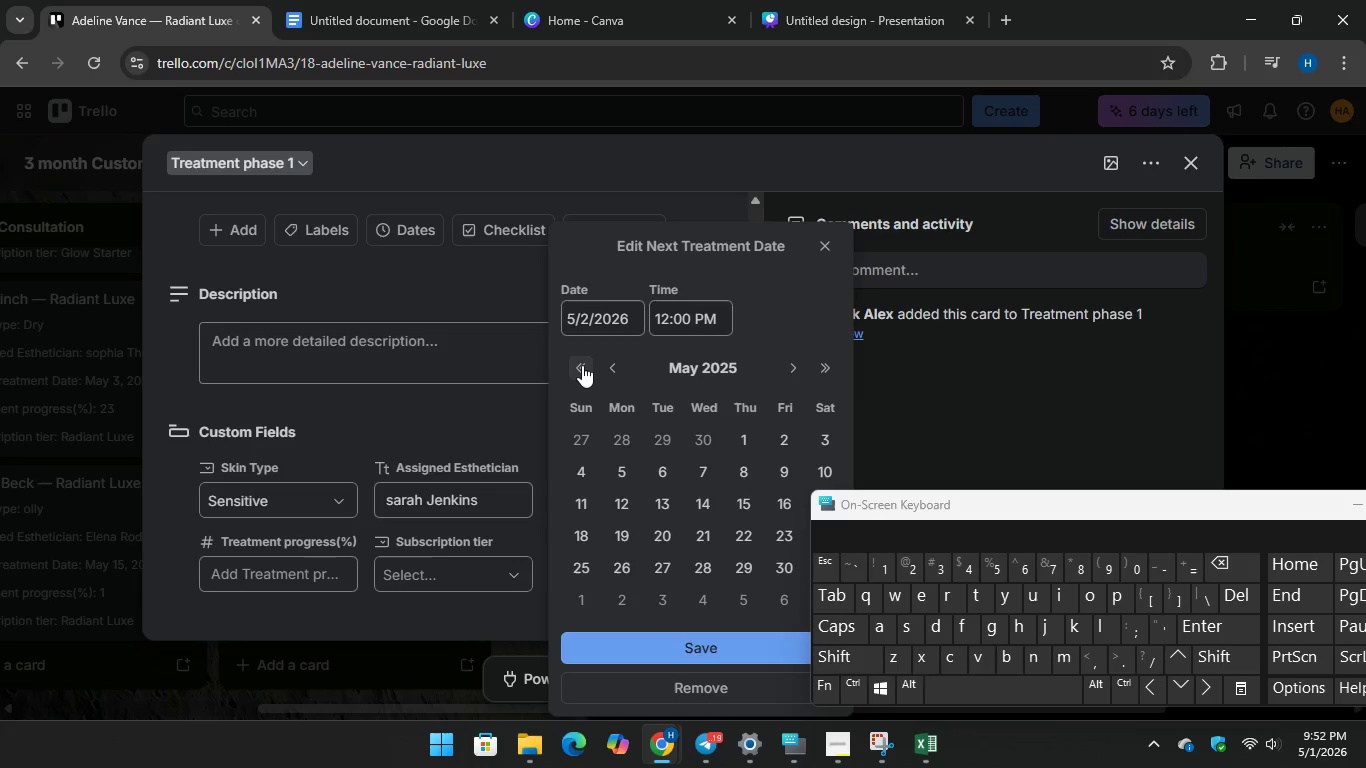 
double_click([582, 365])
 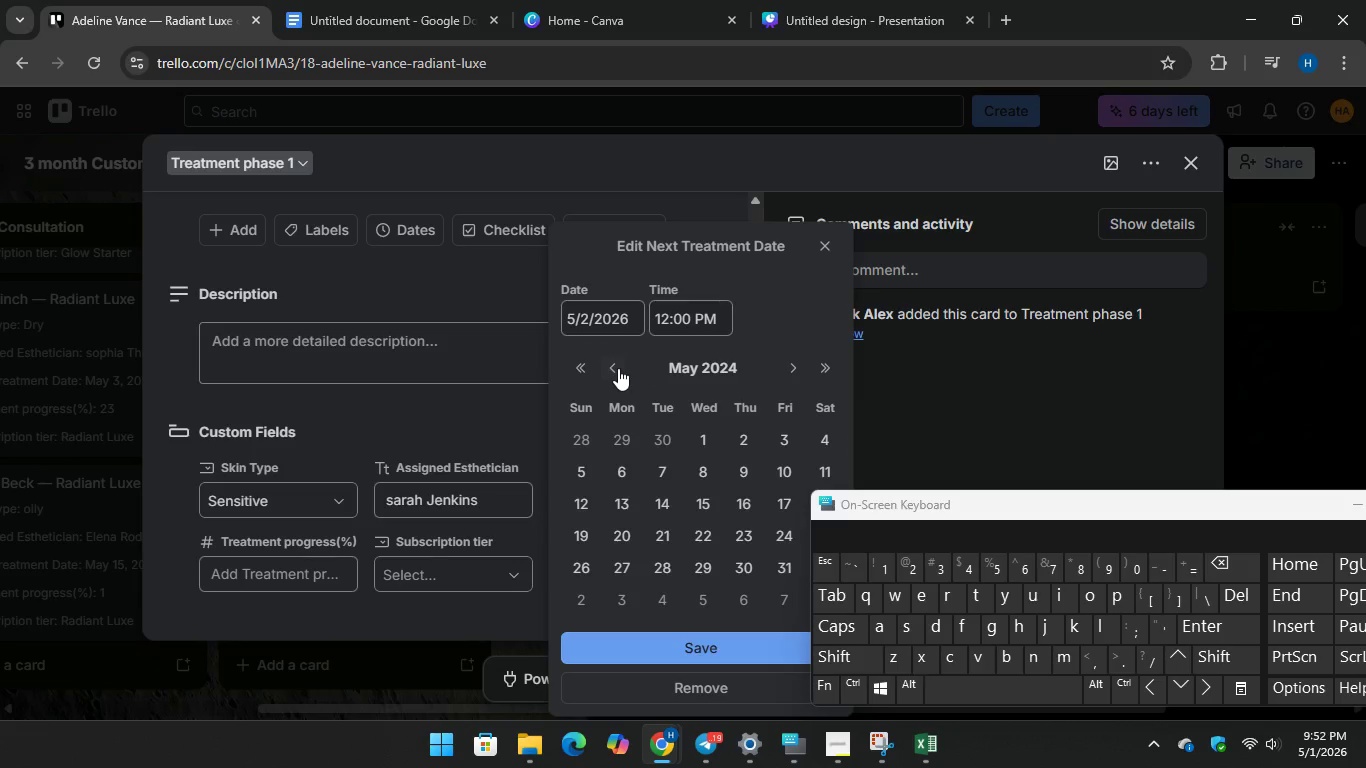 
left_click([603, 367])
 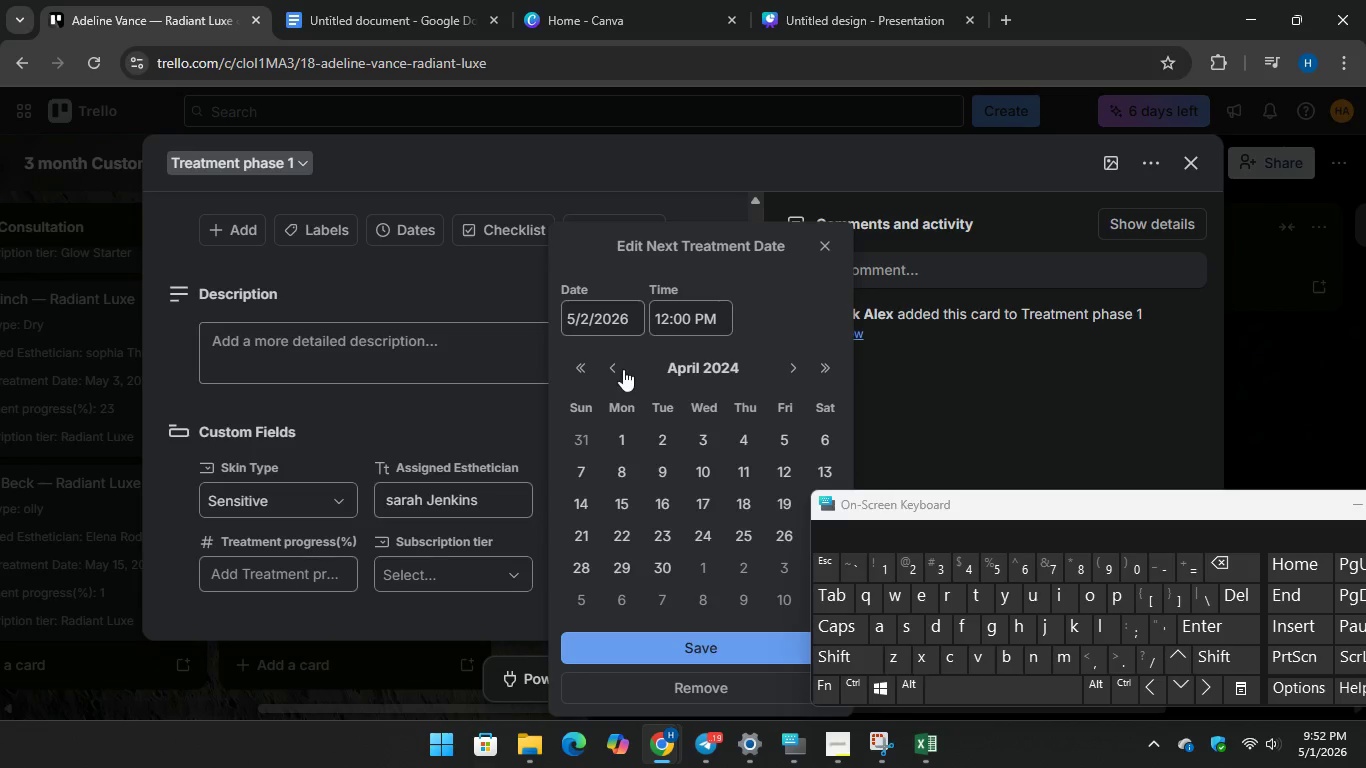 
left_click([616, 368])
 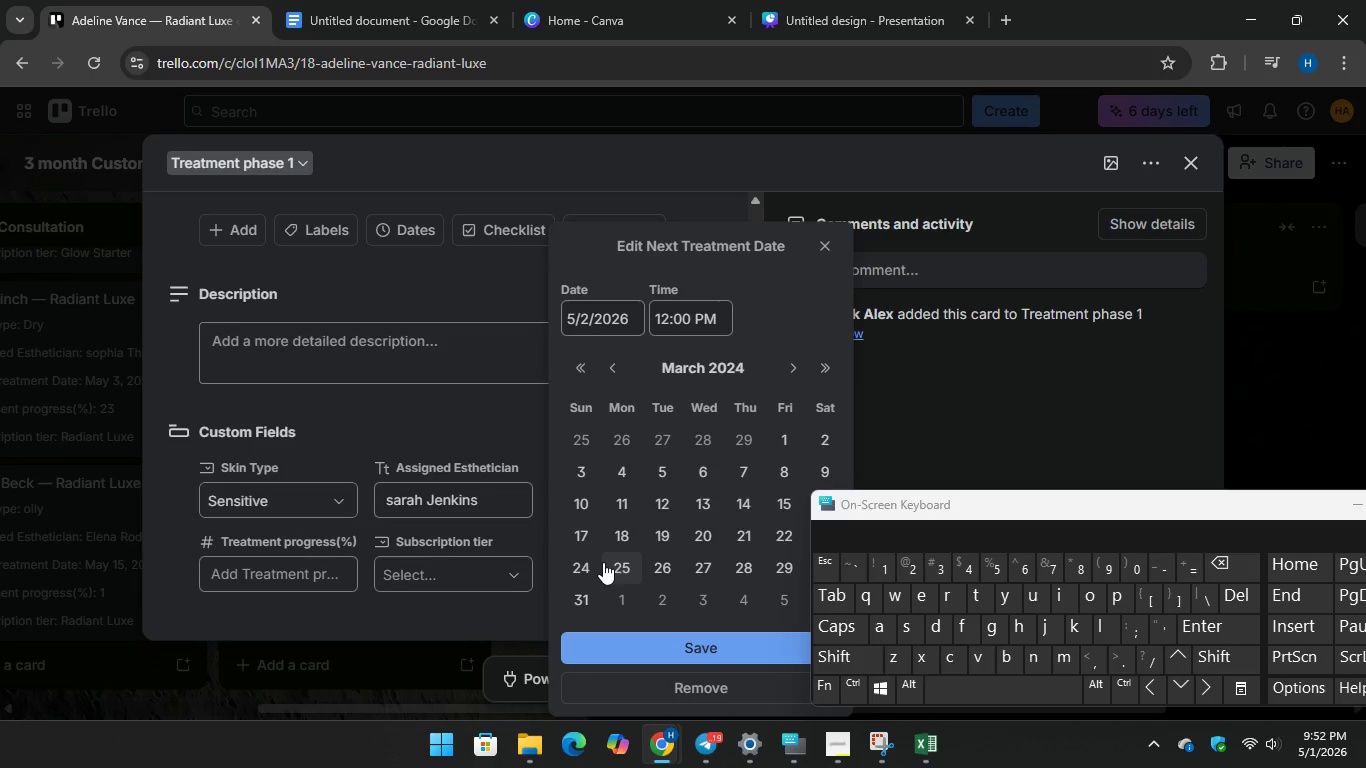 
left_click([595, 562])
 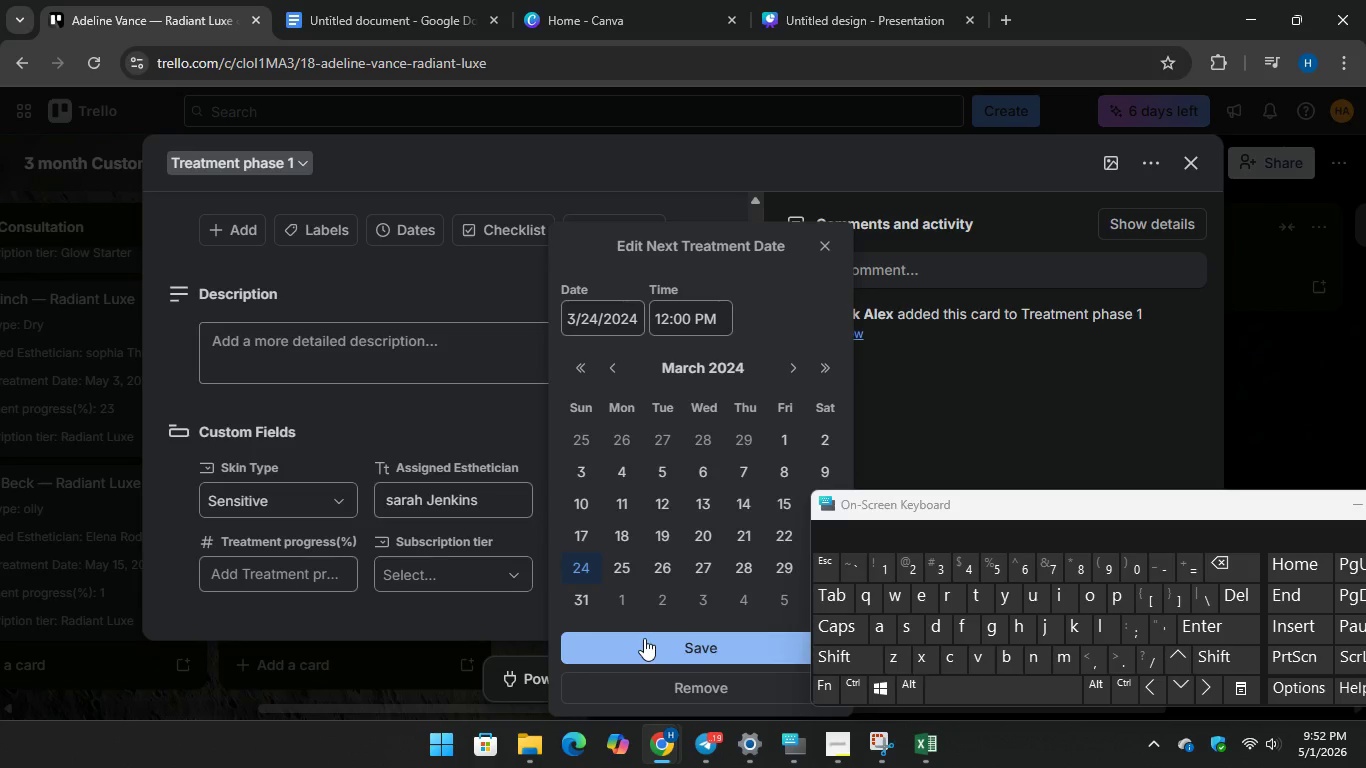 
left_click([644, 638])
 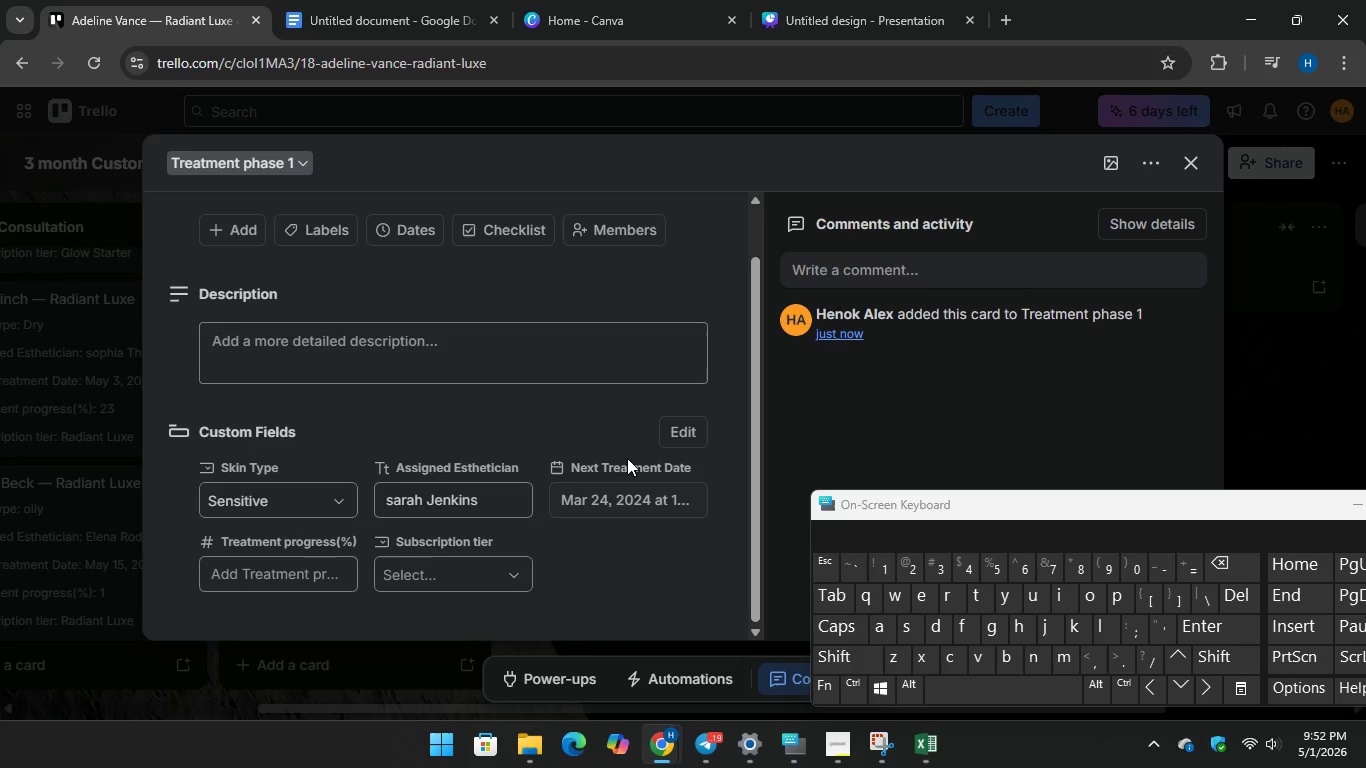 
scroll: coordinate [627, 458], scroll_direction: down, amount: 2.0
 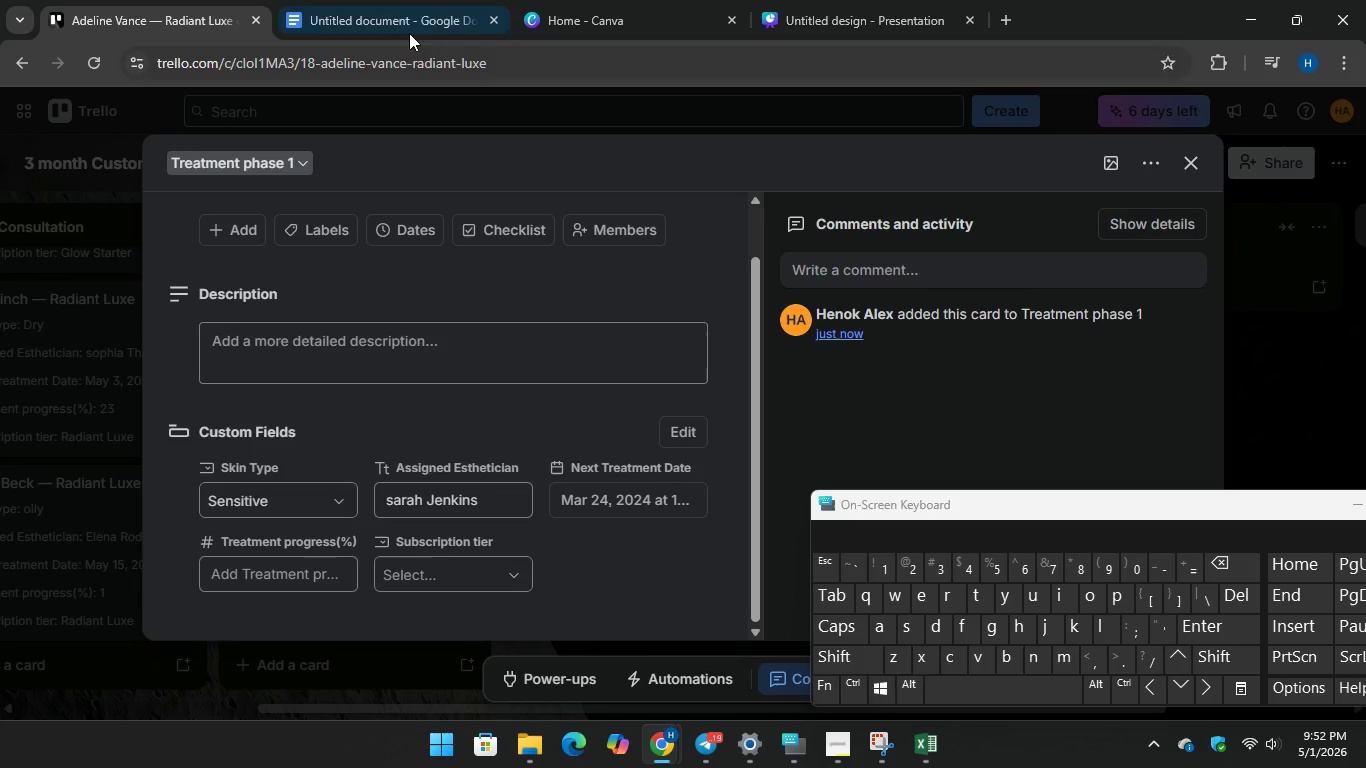 
left_click([407, 20])
 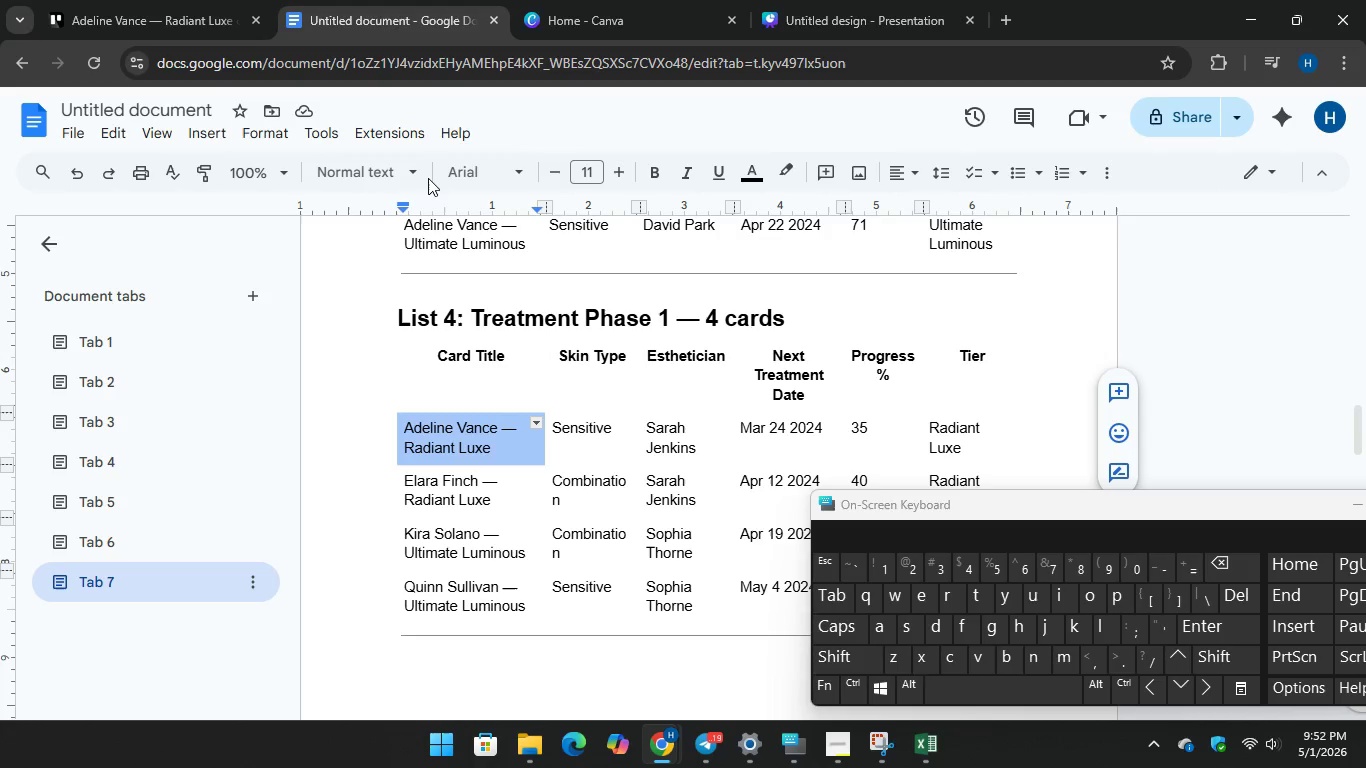 
left_click([187, 9])
 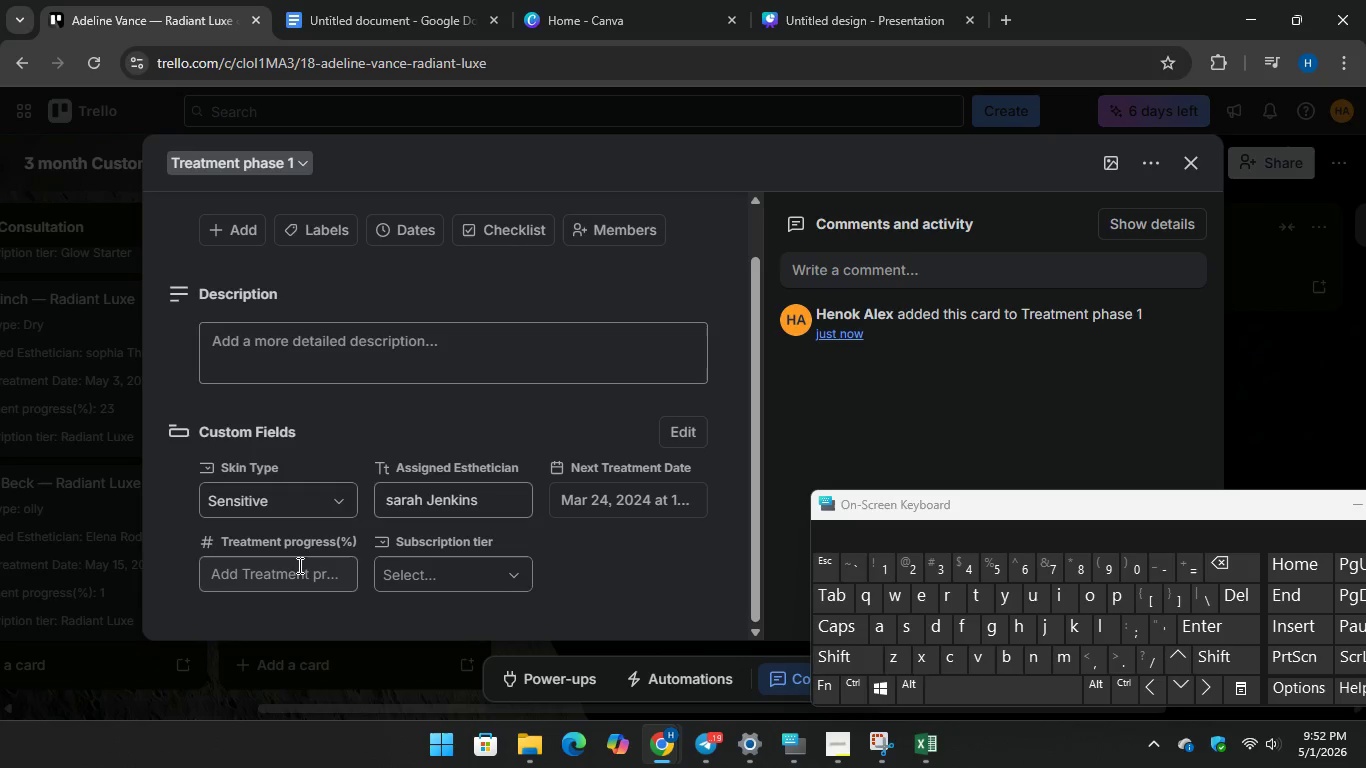 
left_click([298, 565])
 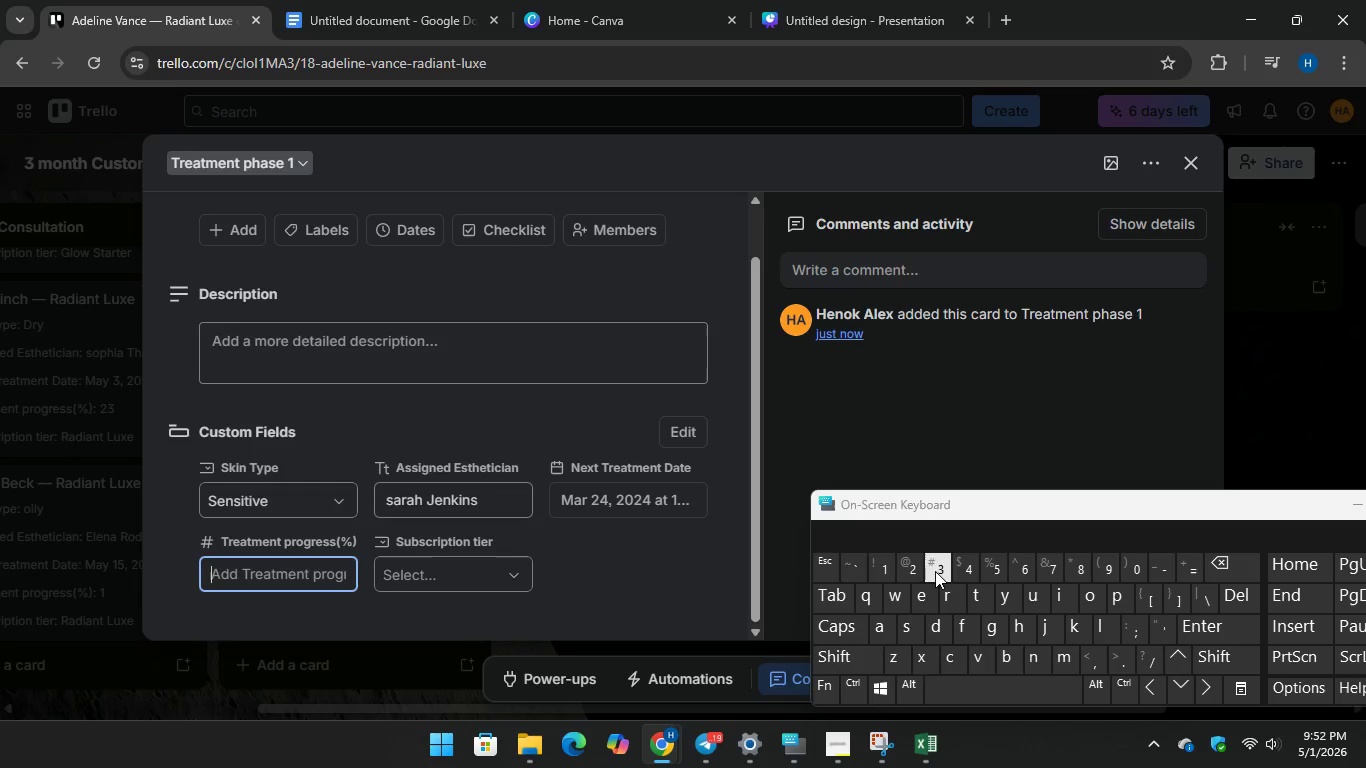 
type(35)
 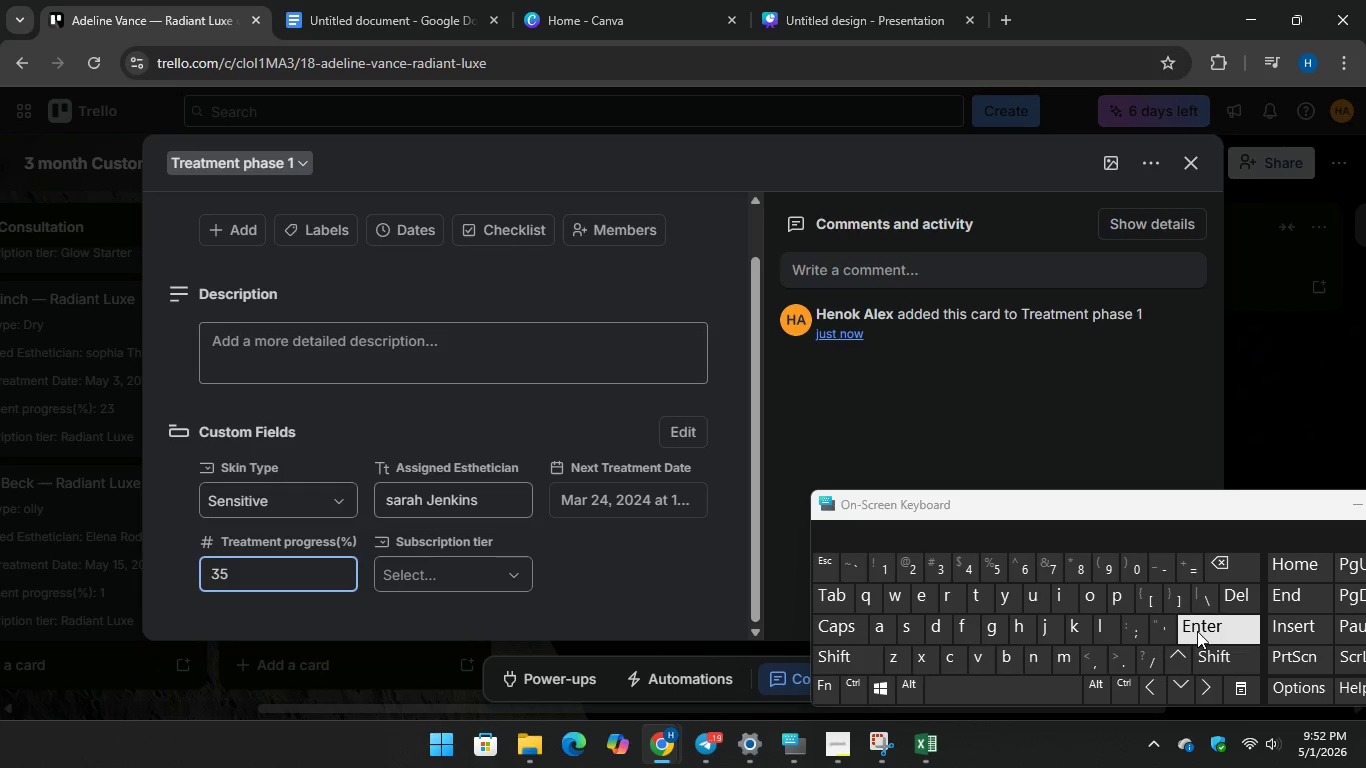 
key(Enter)
 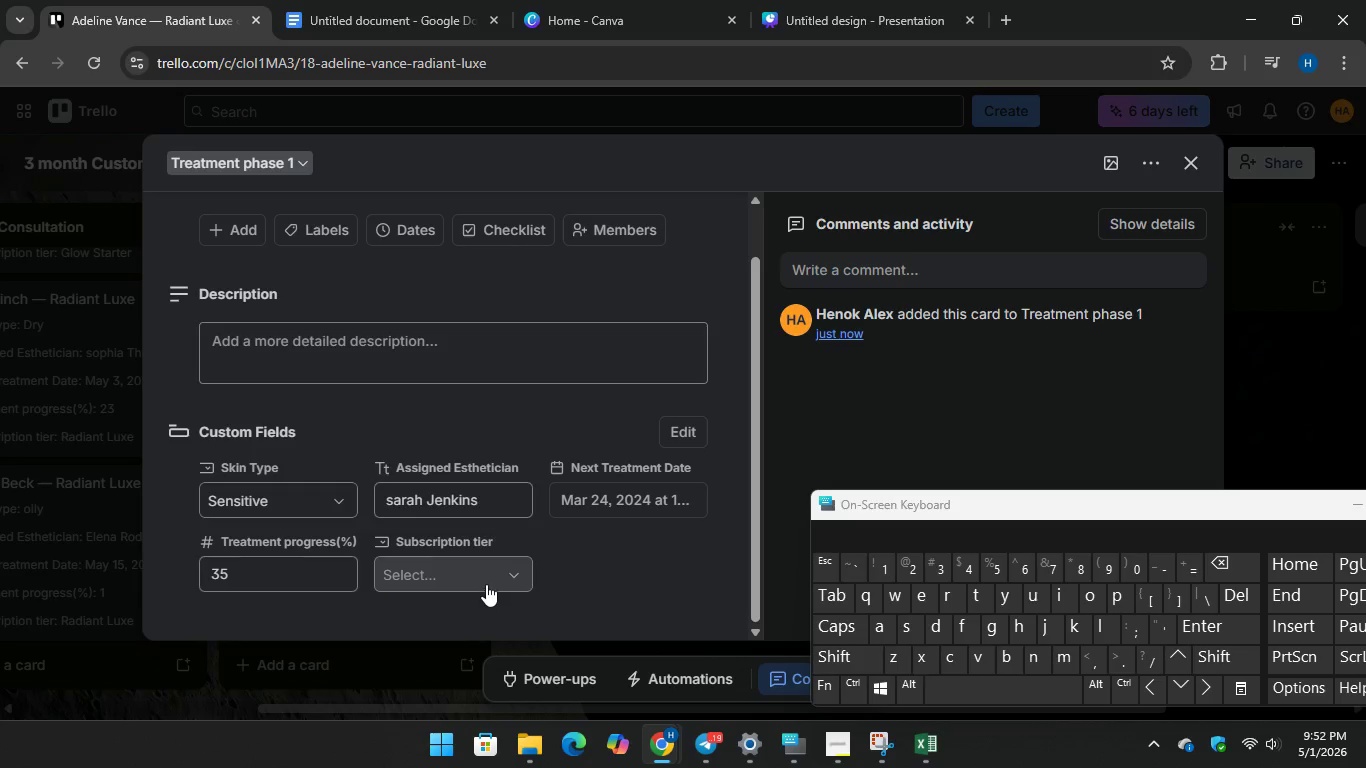 
left_click([486, 584])
 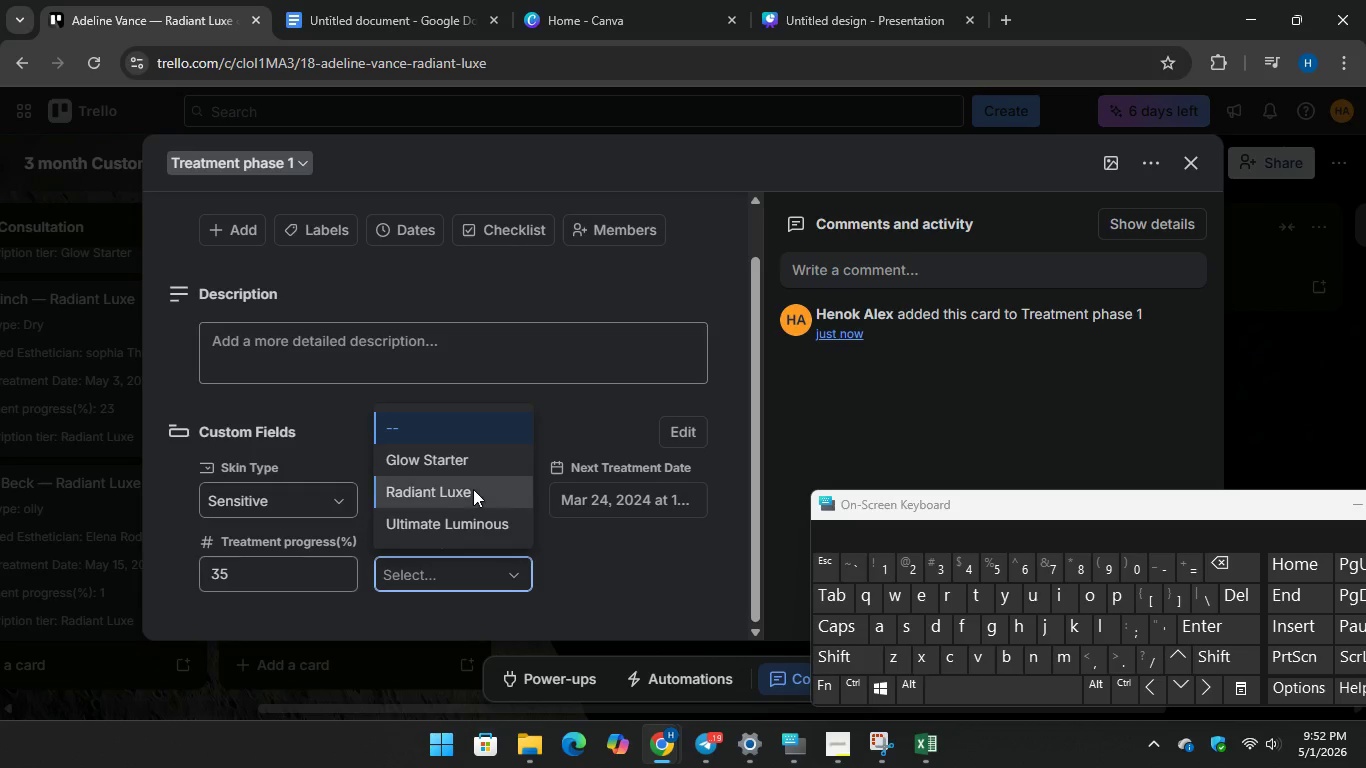 
left_click([473, 489])
 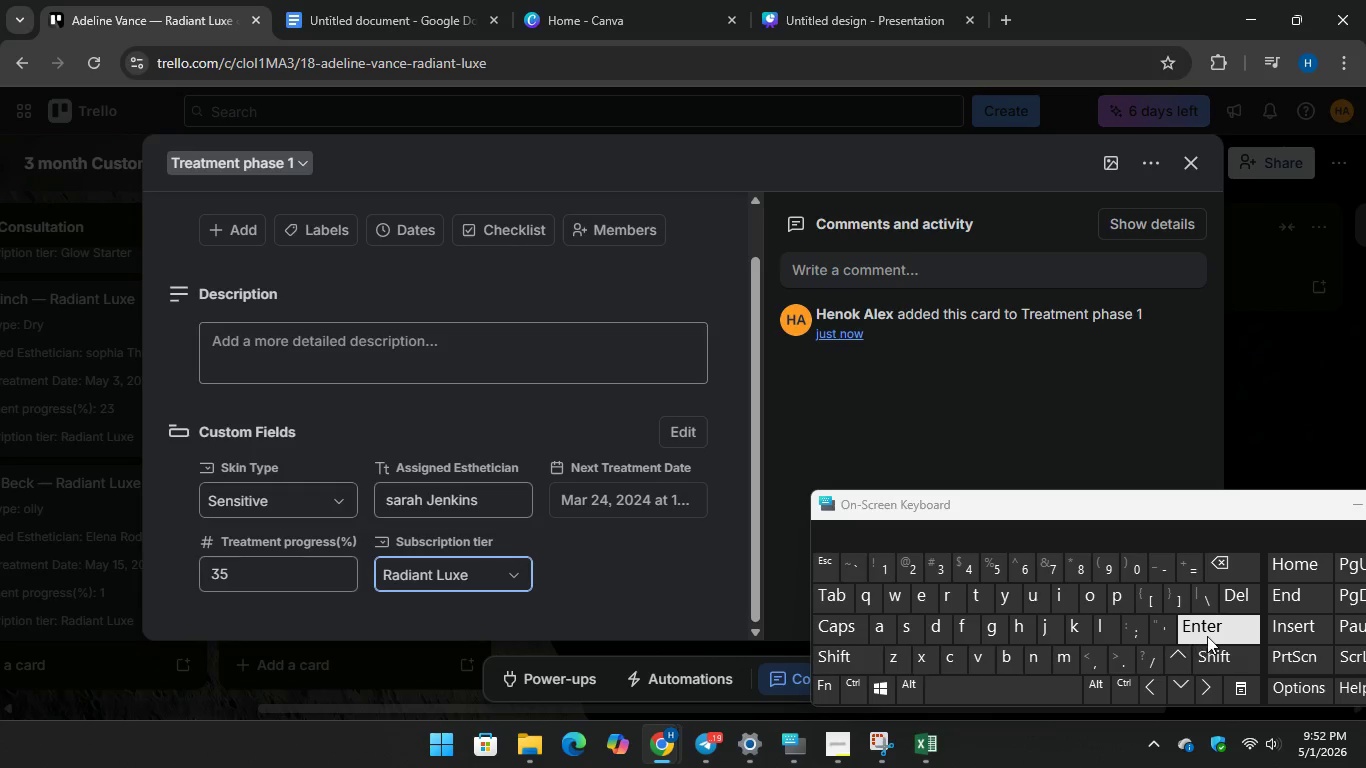 
key(Enter)
 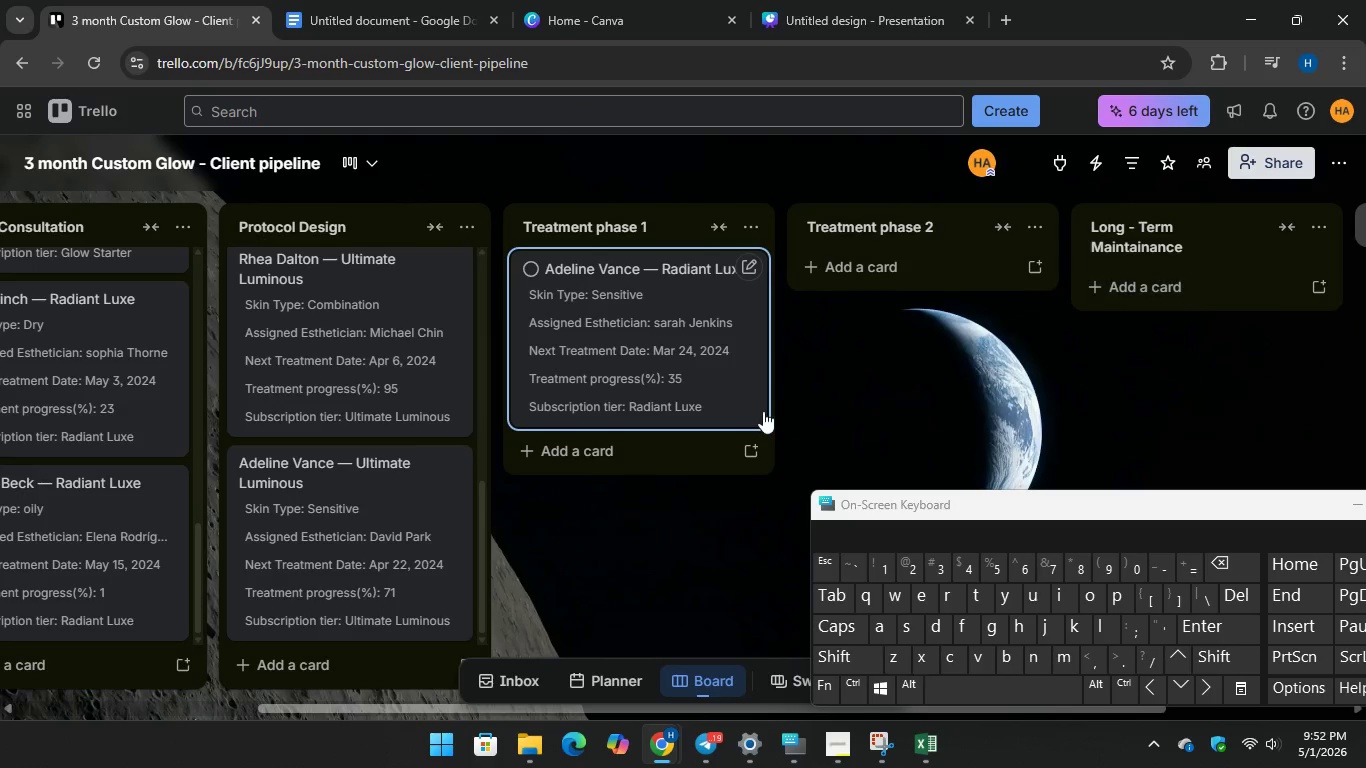 
scroll: coordinate [760, 411], scroll_direction: down, amount: 1.0
 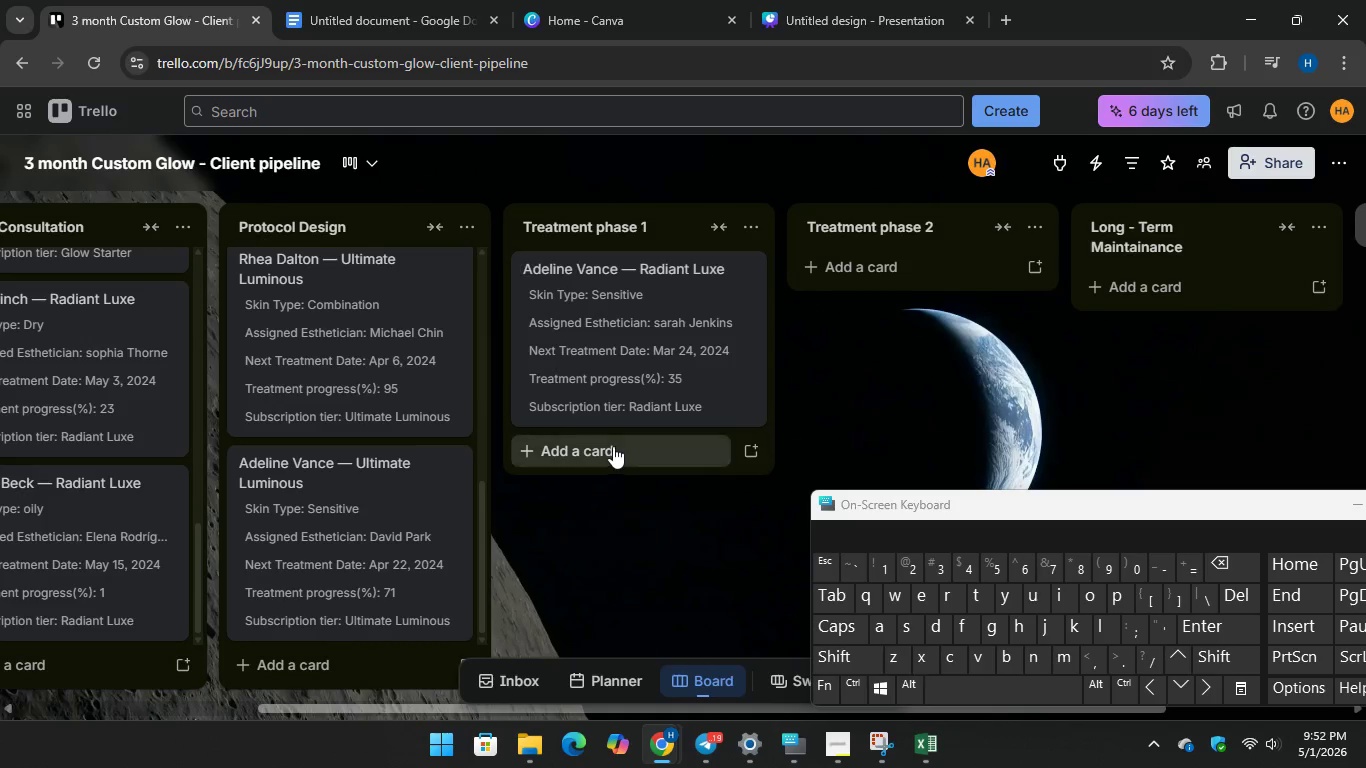 
left_click([613, 446])
 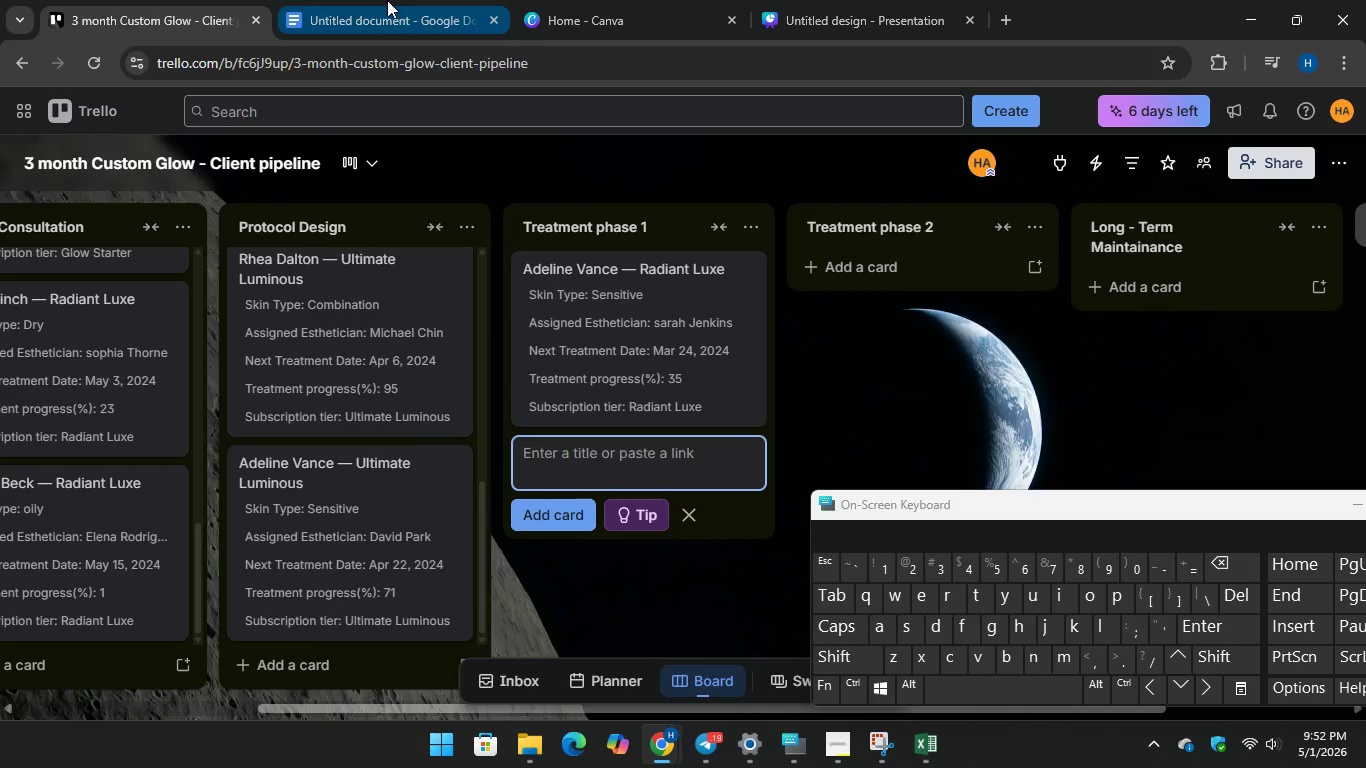 
left_click([386, 0])
 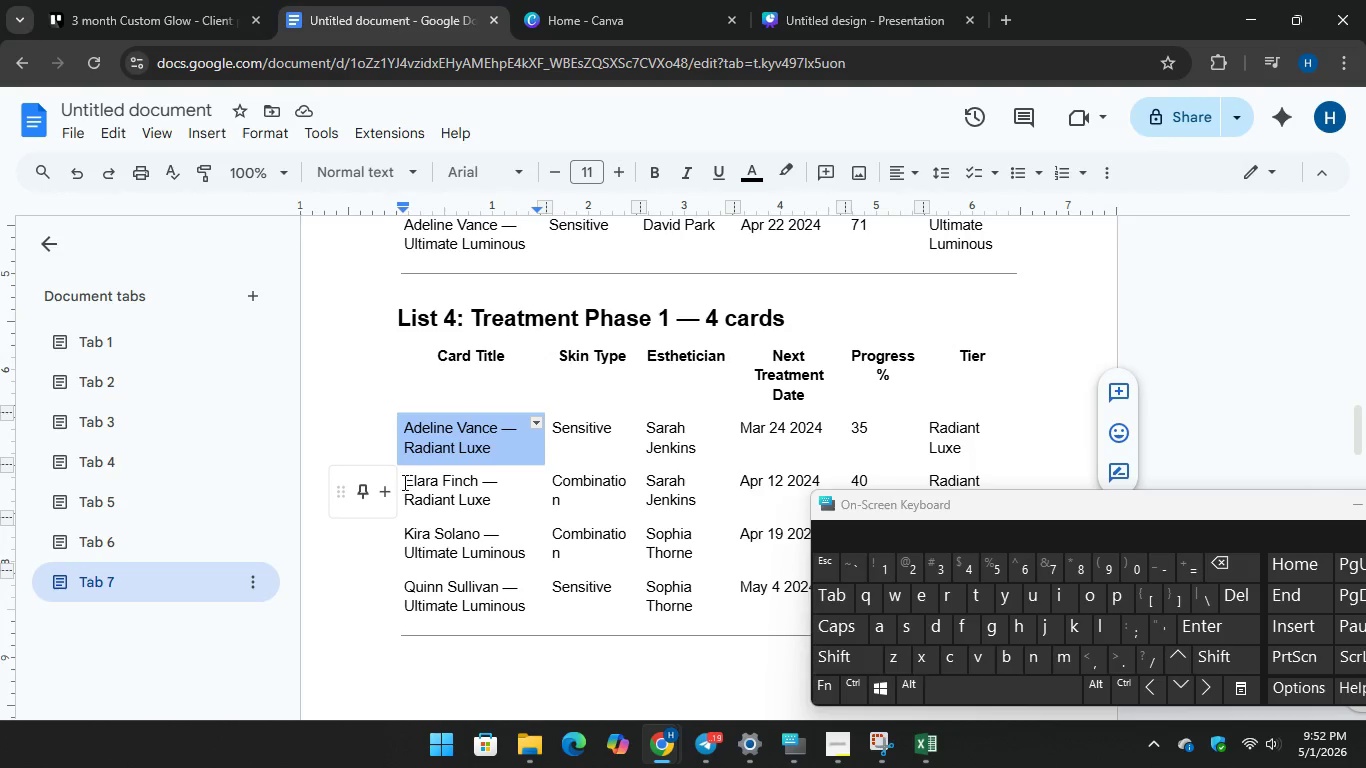 
left_click_drag(start_coordinate=[403, 480], to_coordinate=[497, 502])
 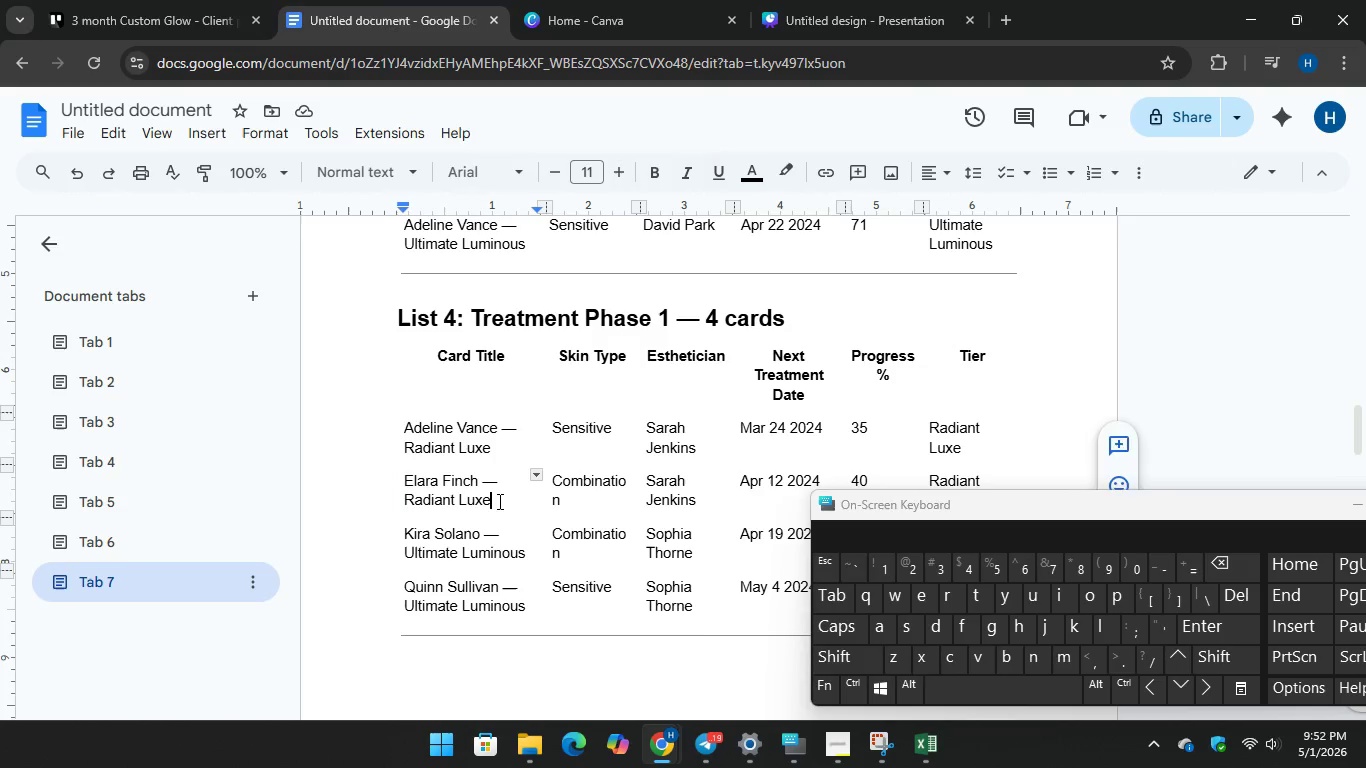 
left_click([497, 502])
 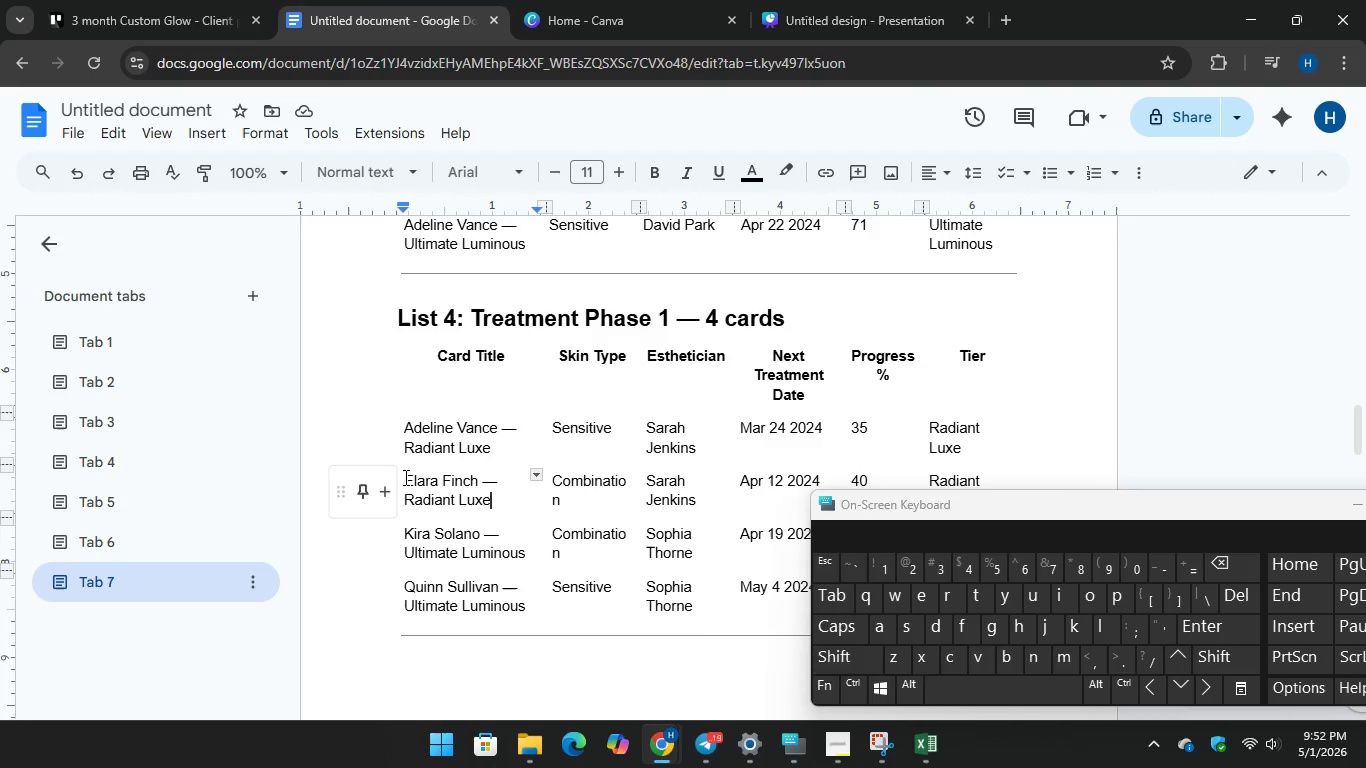 
left_click_drag(start_coordinate=[404, 477], to_coordinate=[497, 495])
 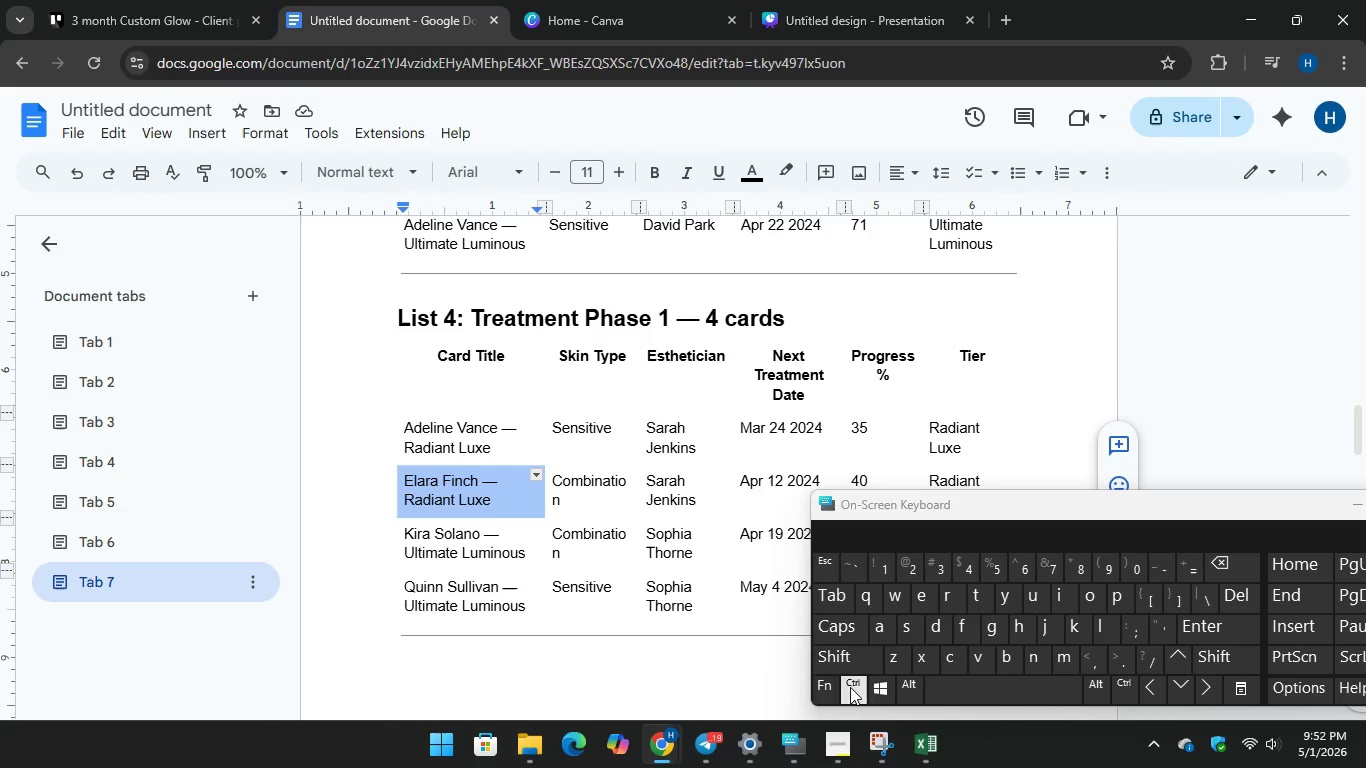 
key(Control+C)
 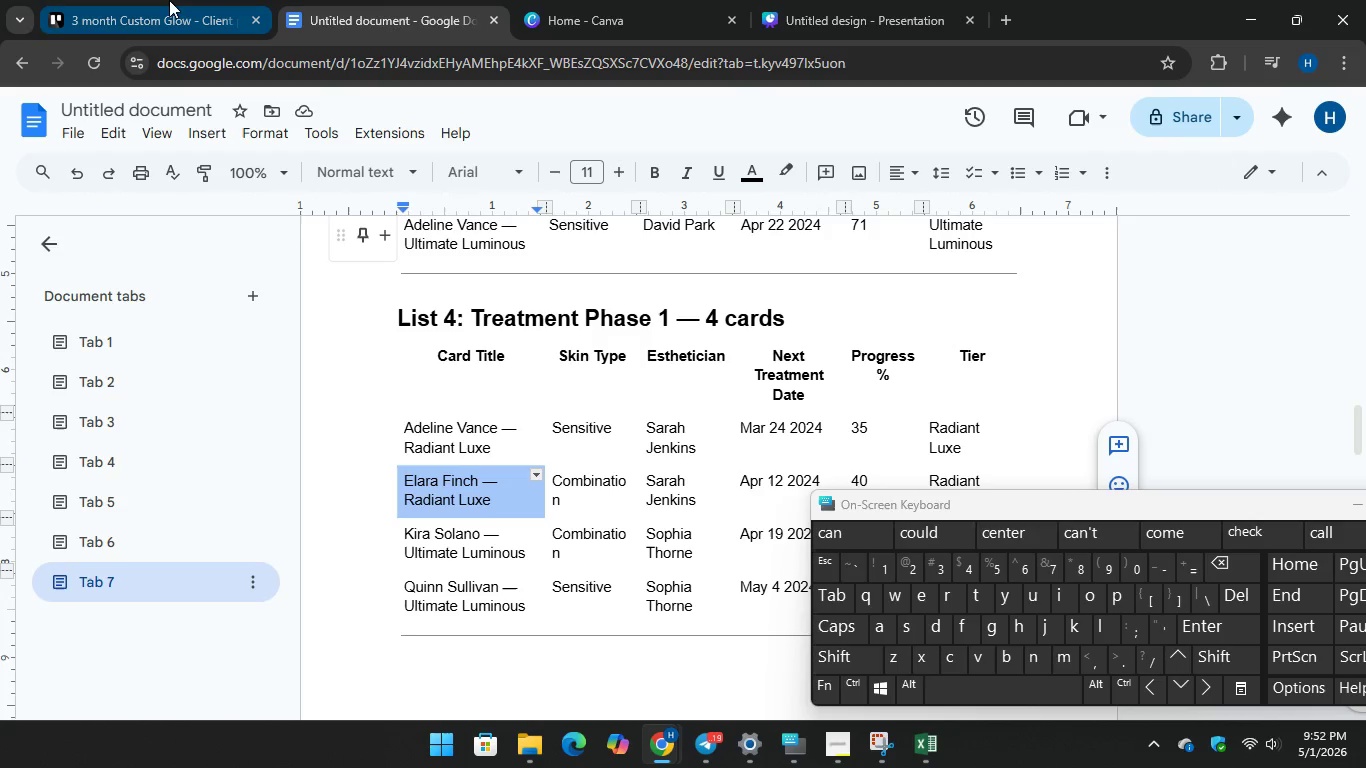 
left_click([169, 0])
 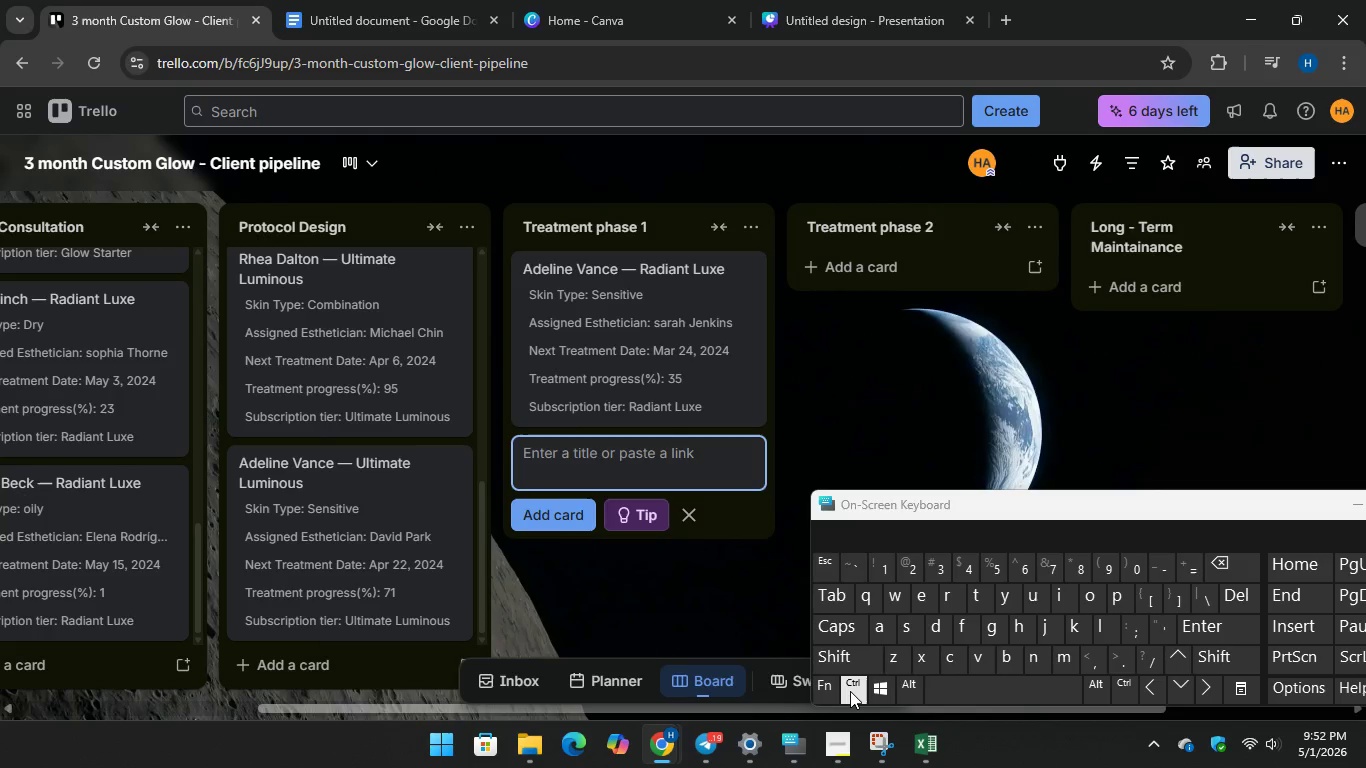 
key(Control+V)
 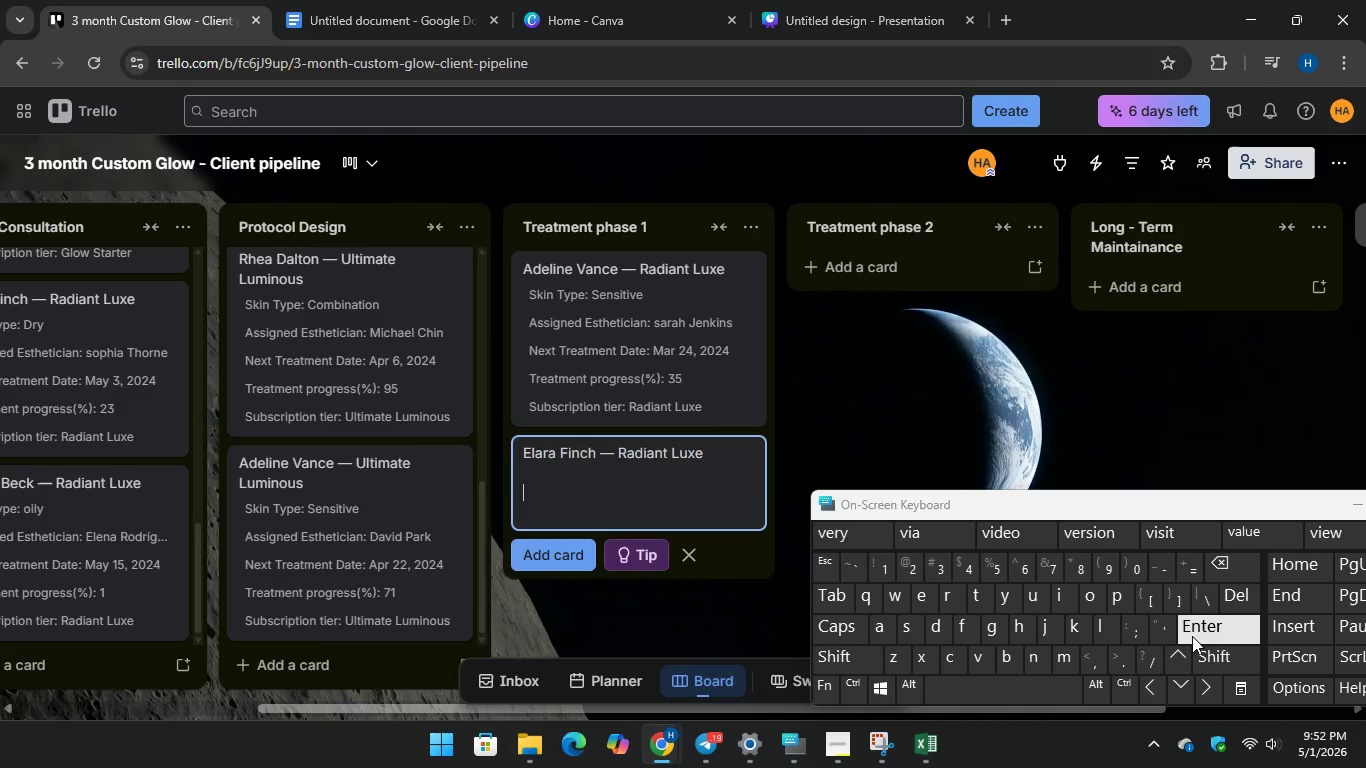 
key(Enter)
 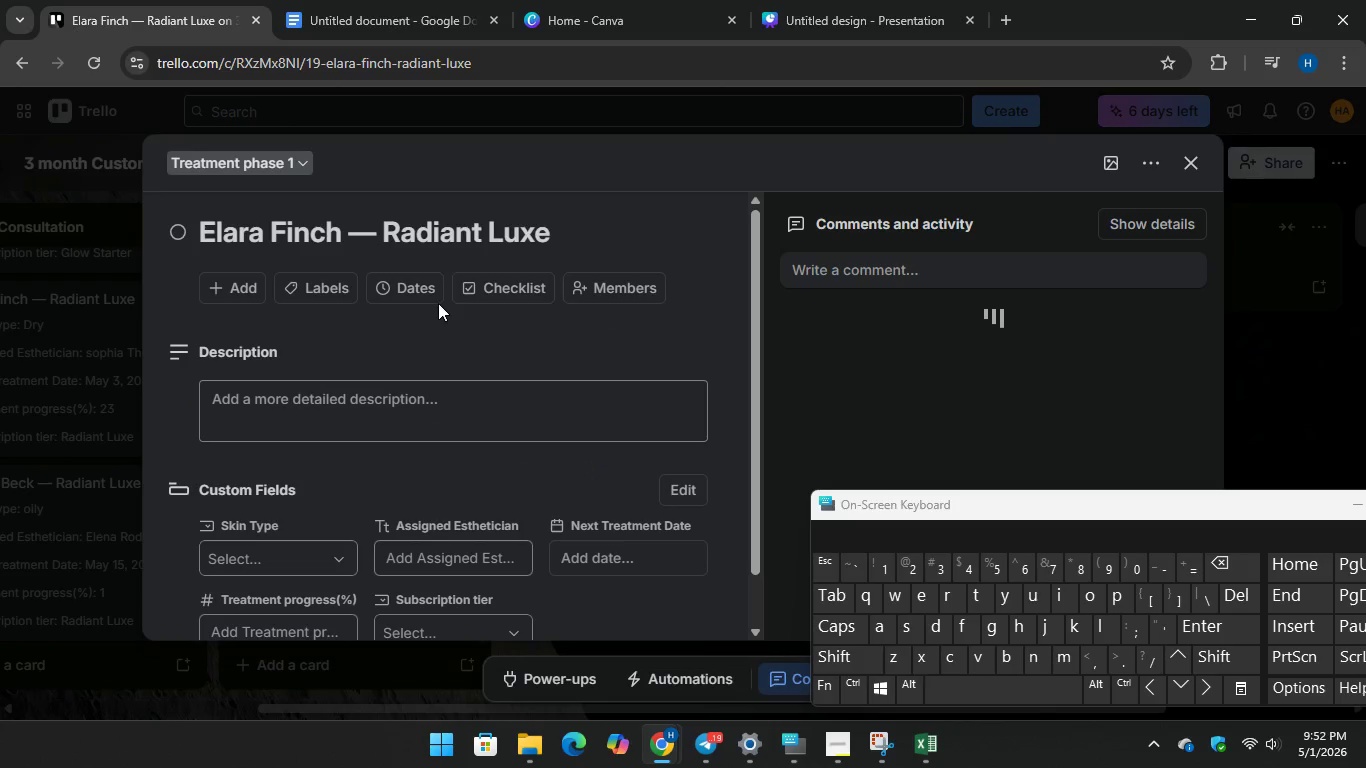 
scroll: coordinate [437, 279], scroll_direction: down, amount: 2.0
 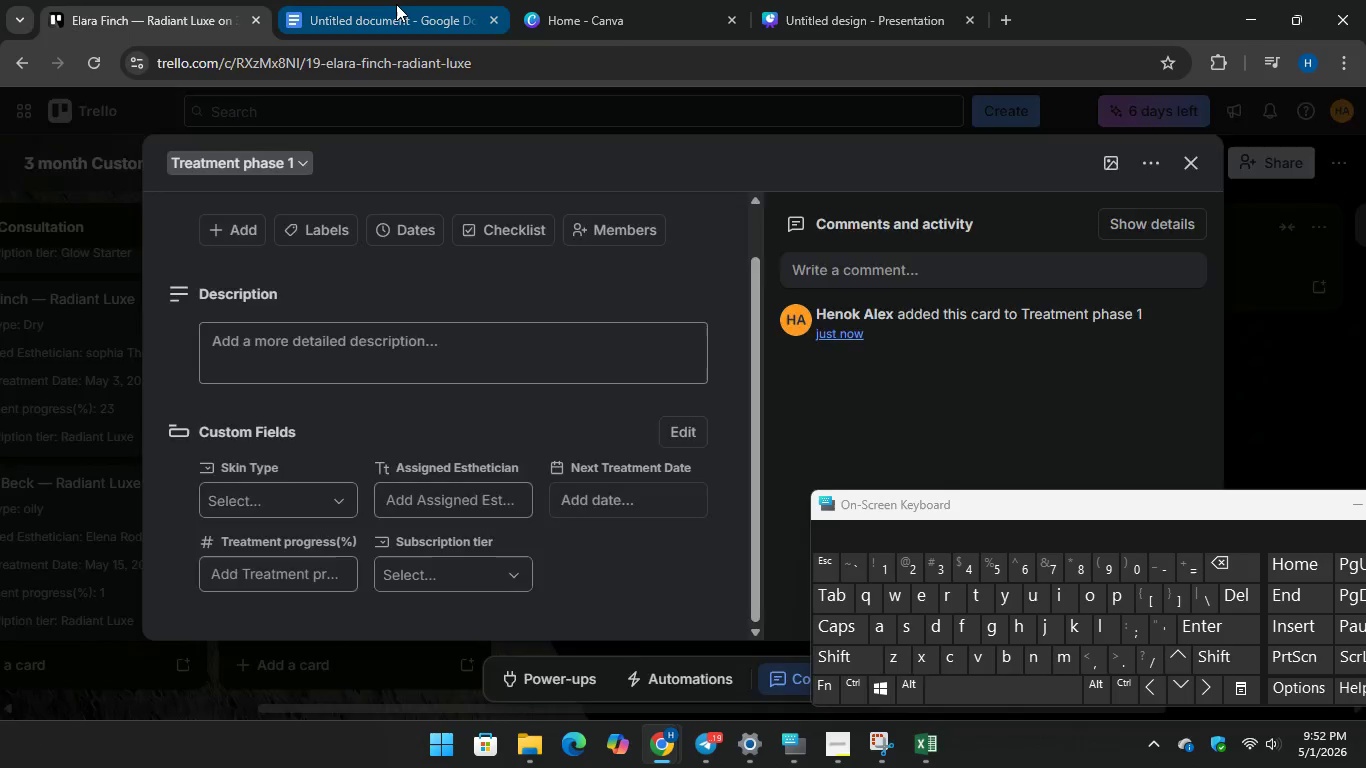 
left_click([396, 4])
 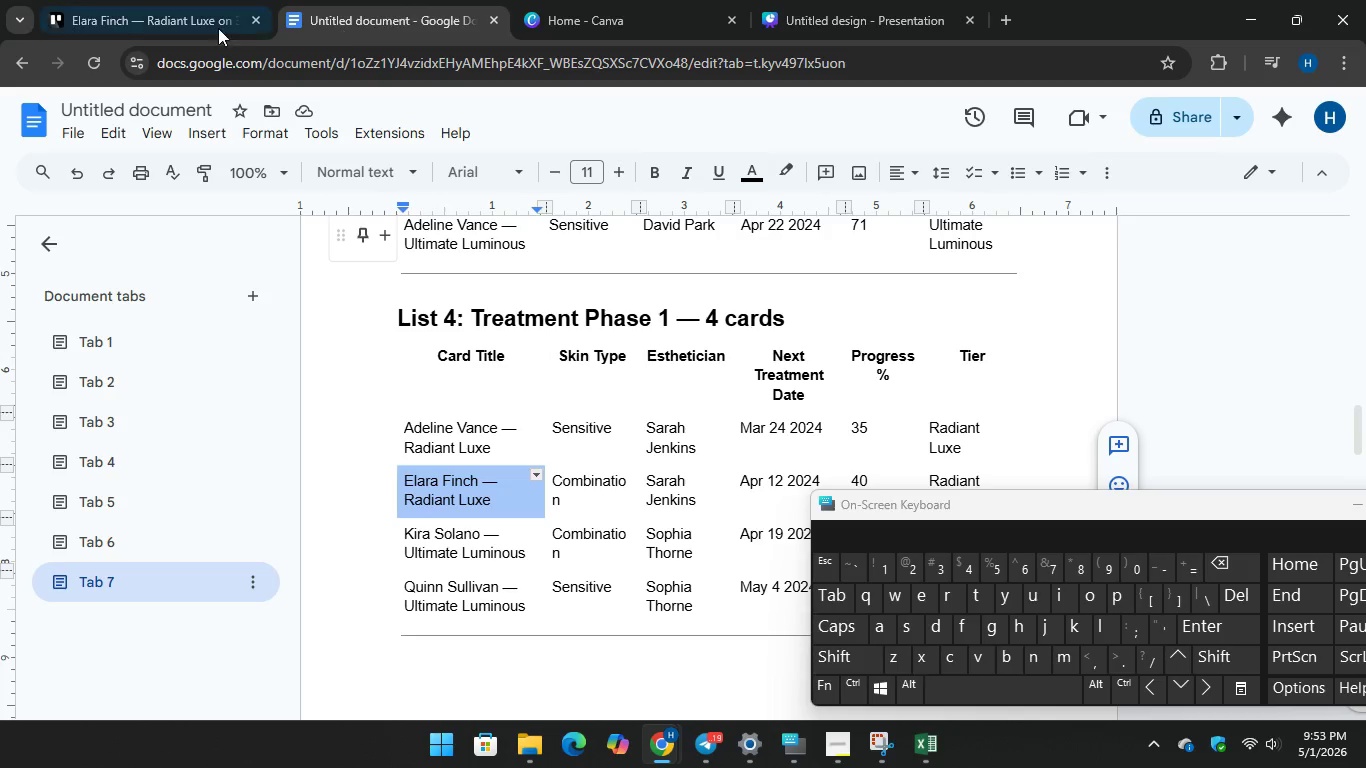 
left_click([201, 16])
 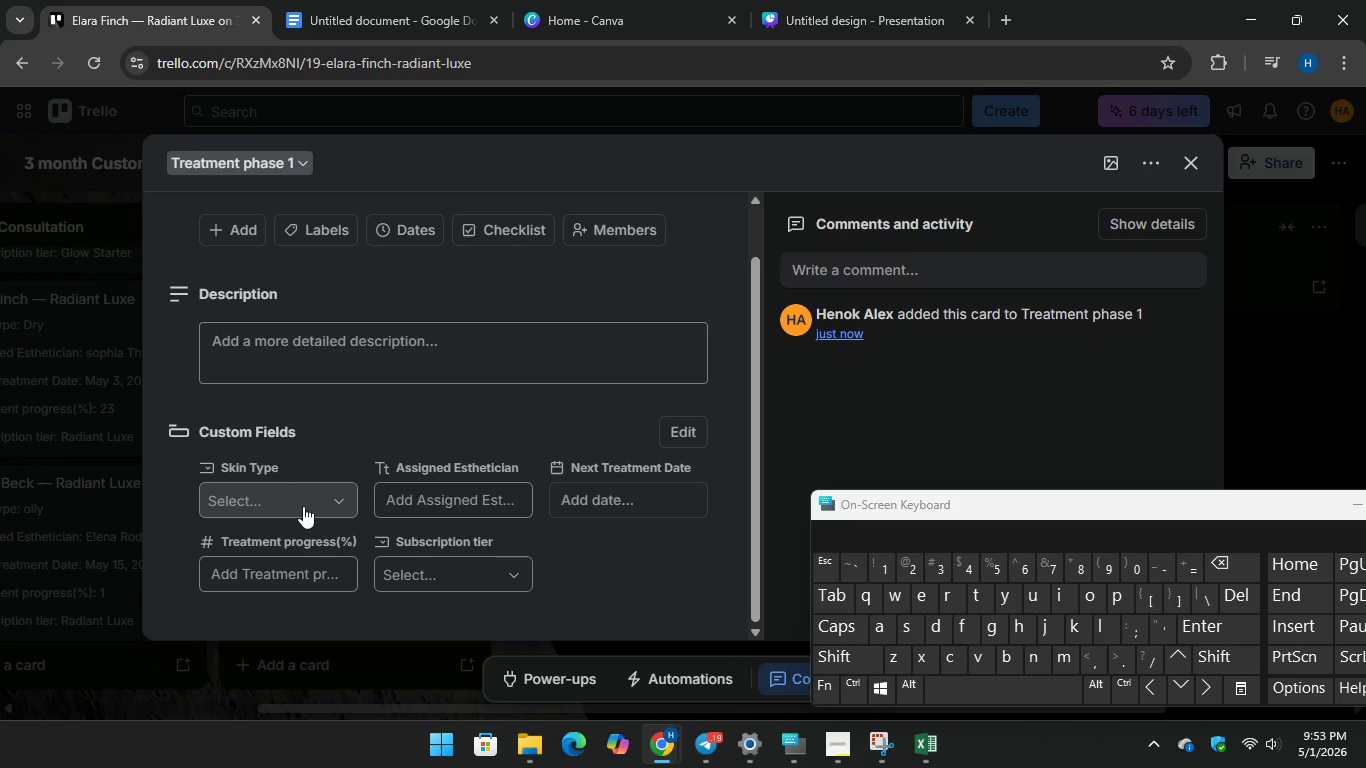 
left_click([303, 506])
 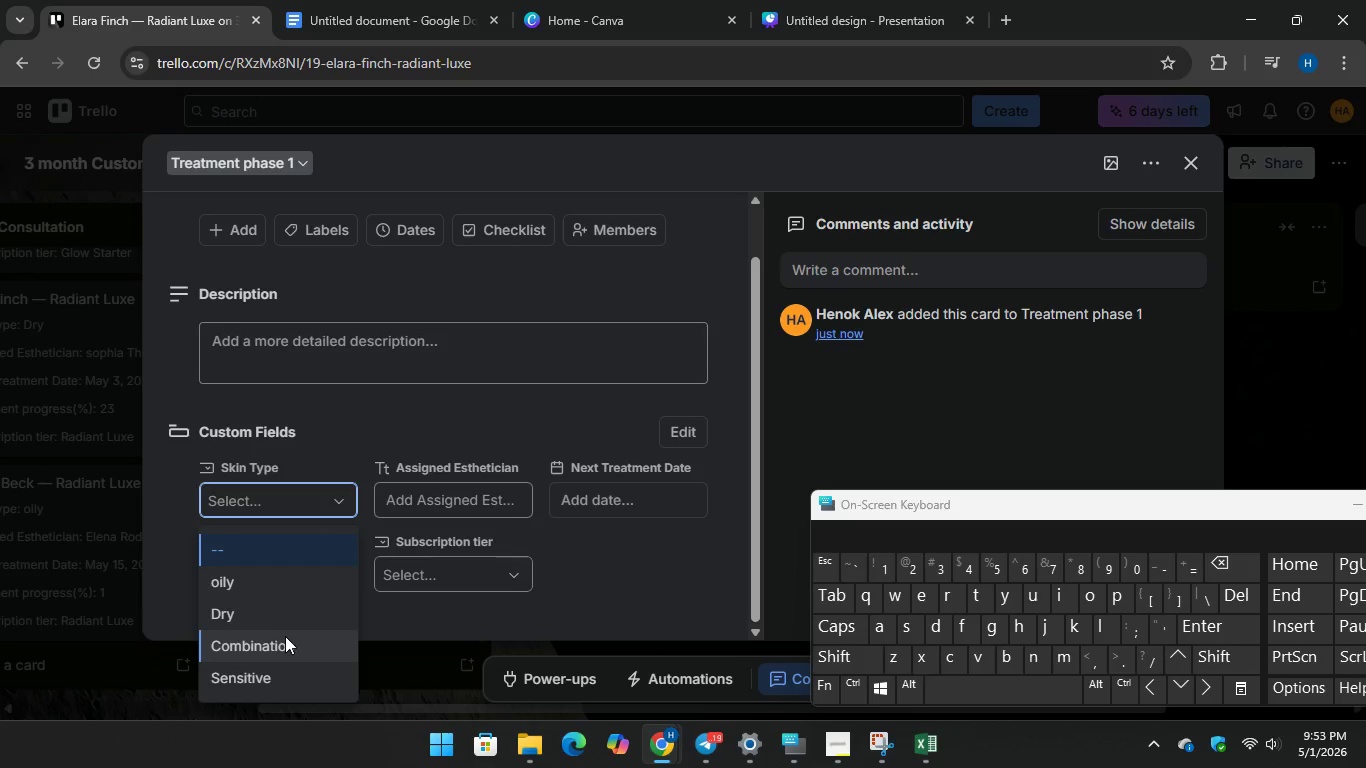 
left_click([285, 637])
 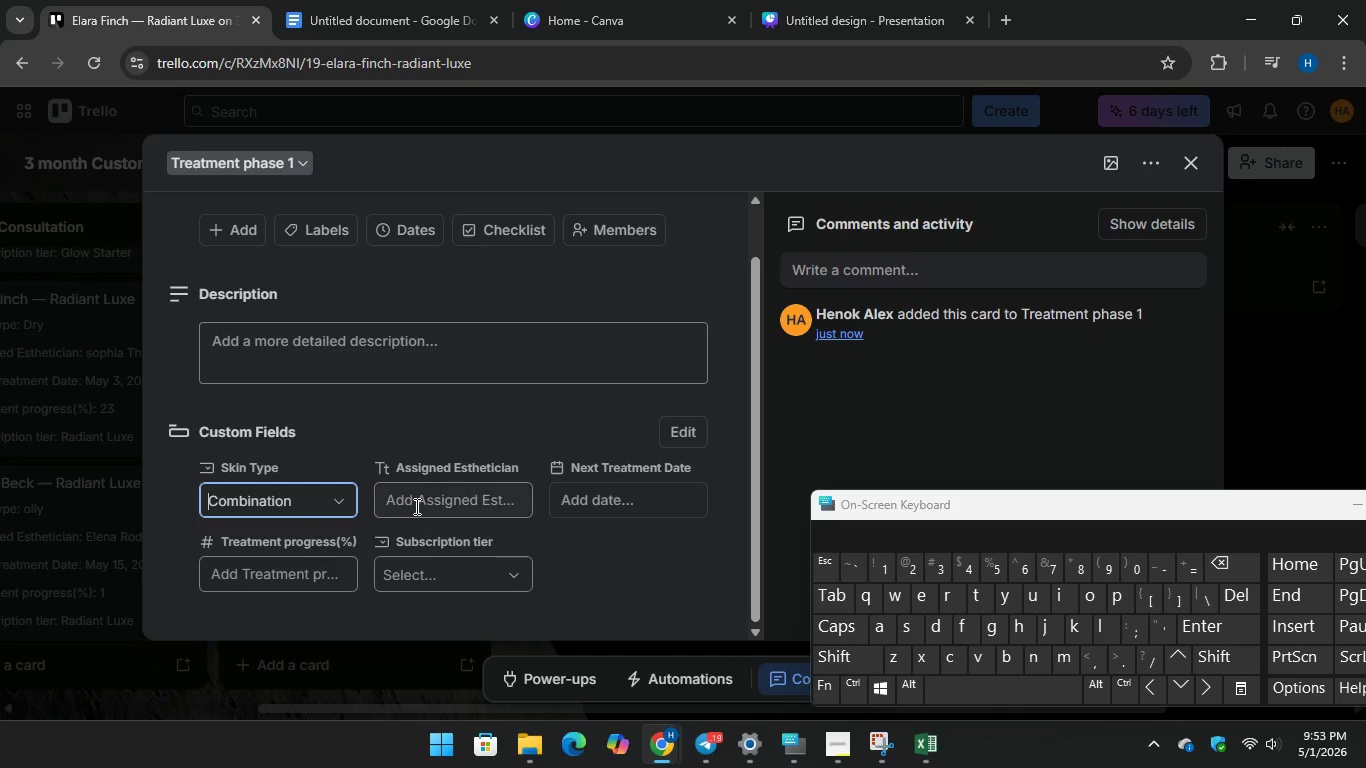 
left_click([415, 505])
 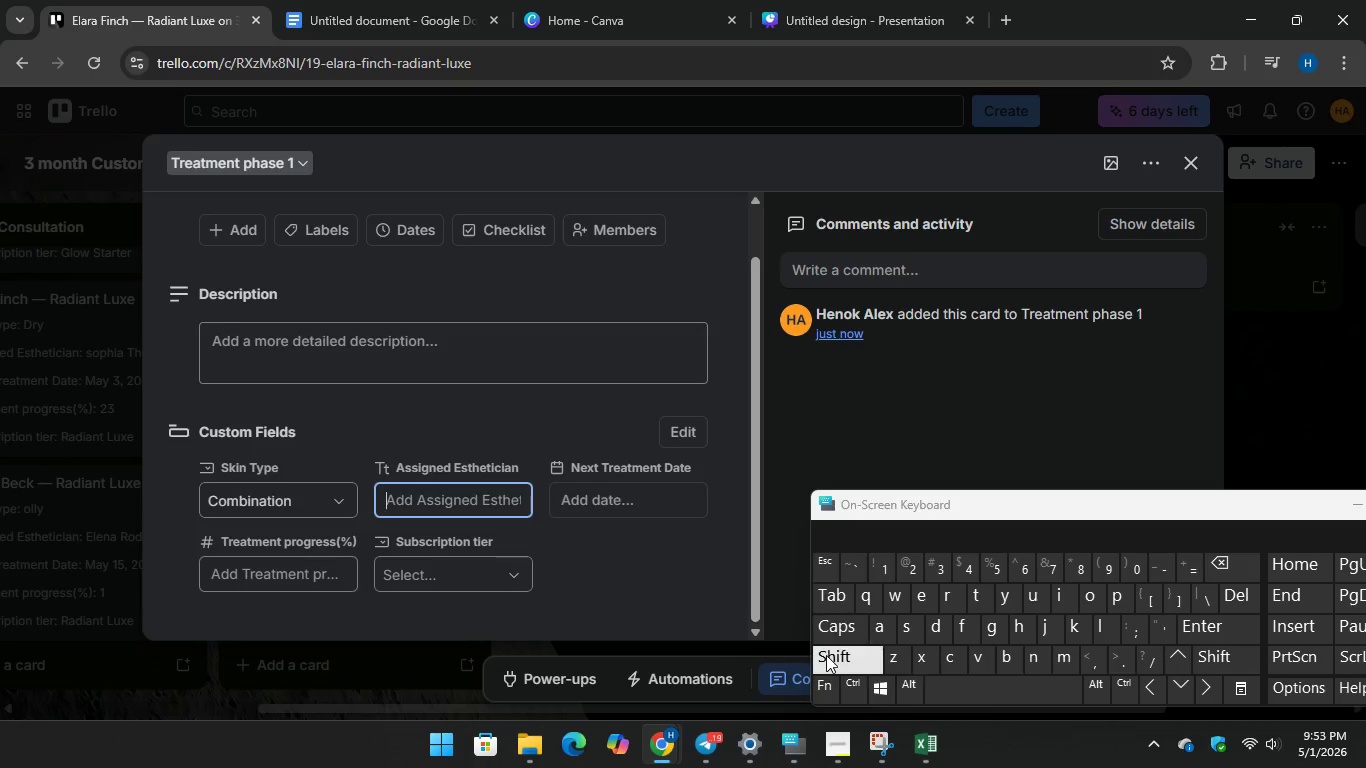 
type(Sara)
 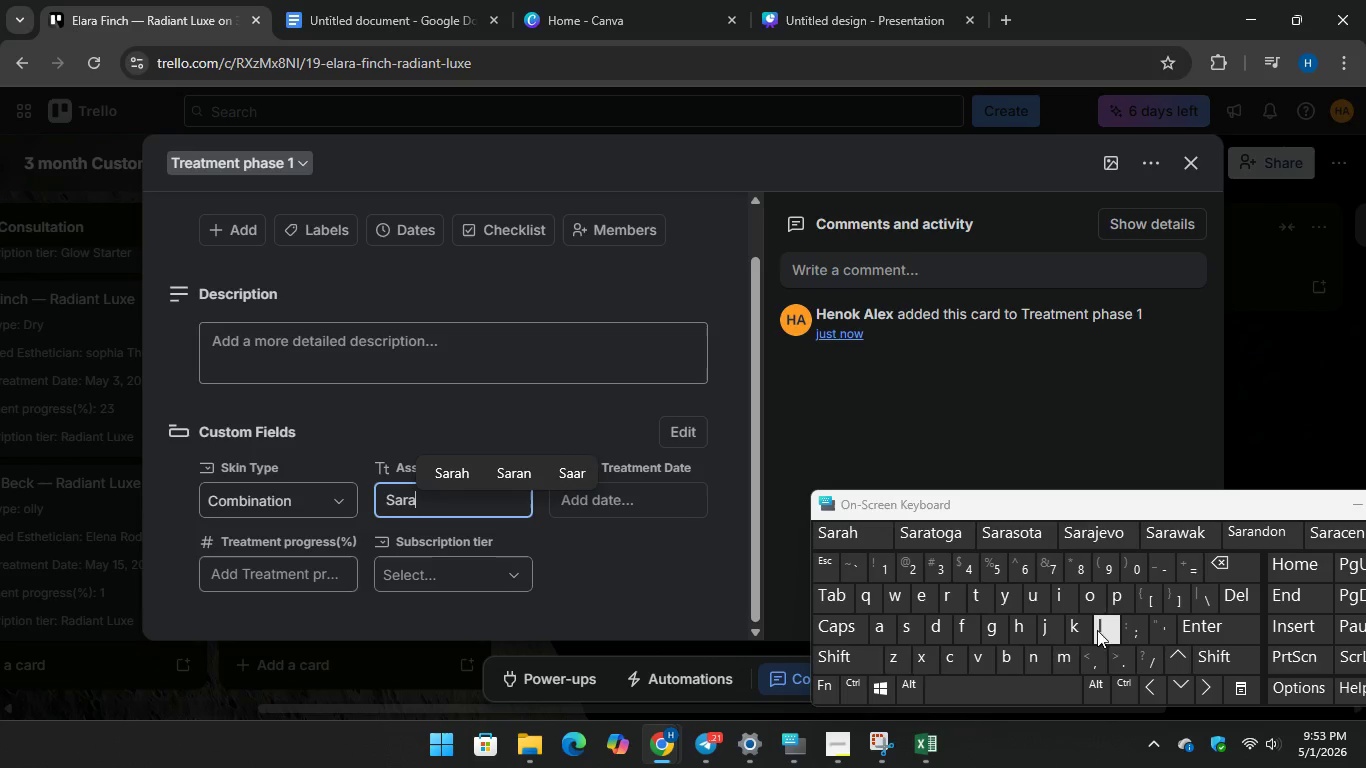 
key(H)
 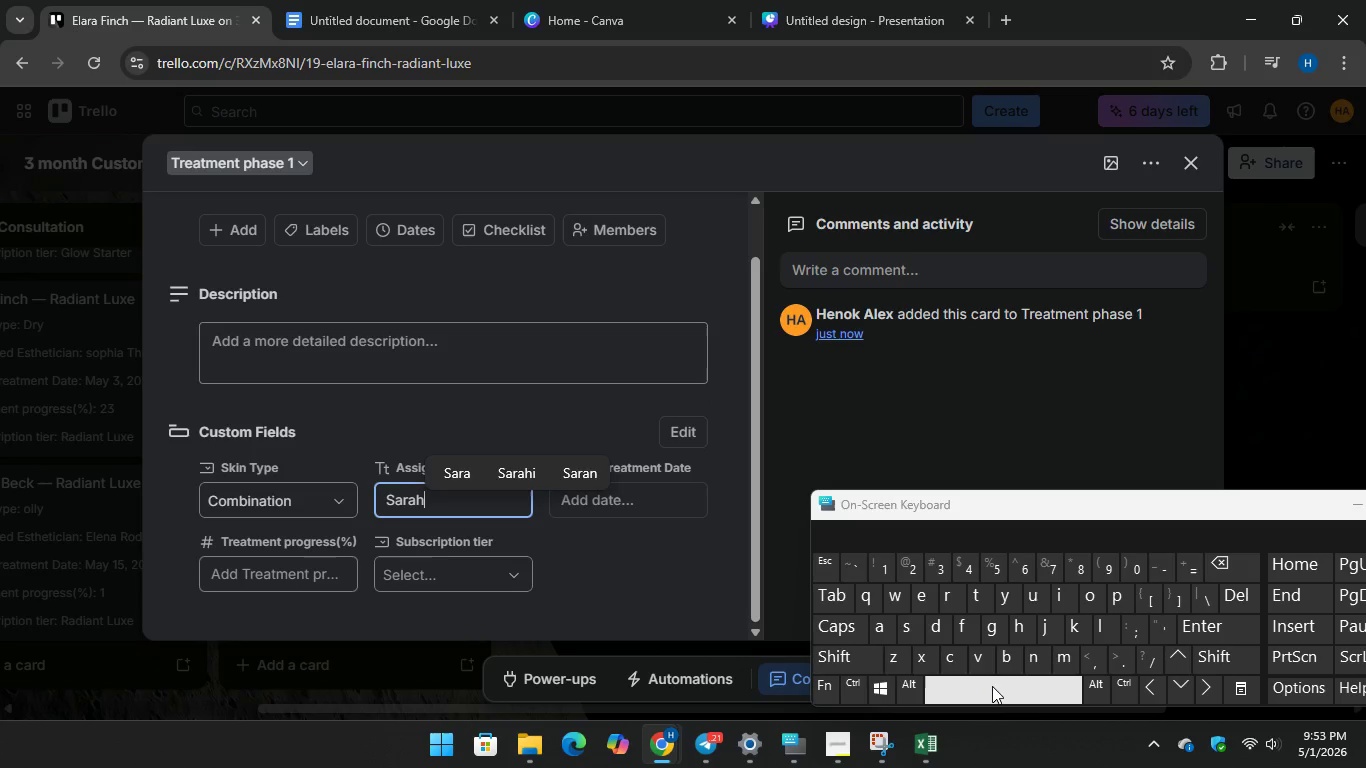 
key(Space)
 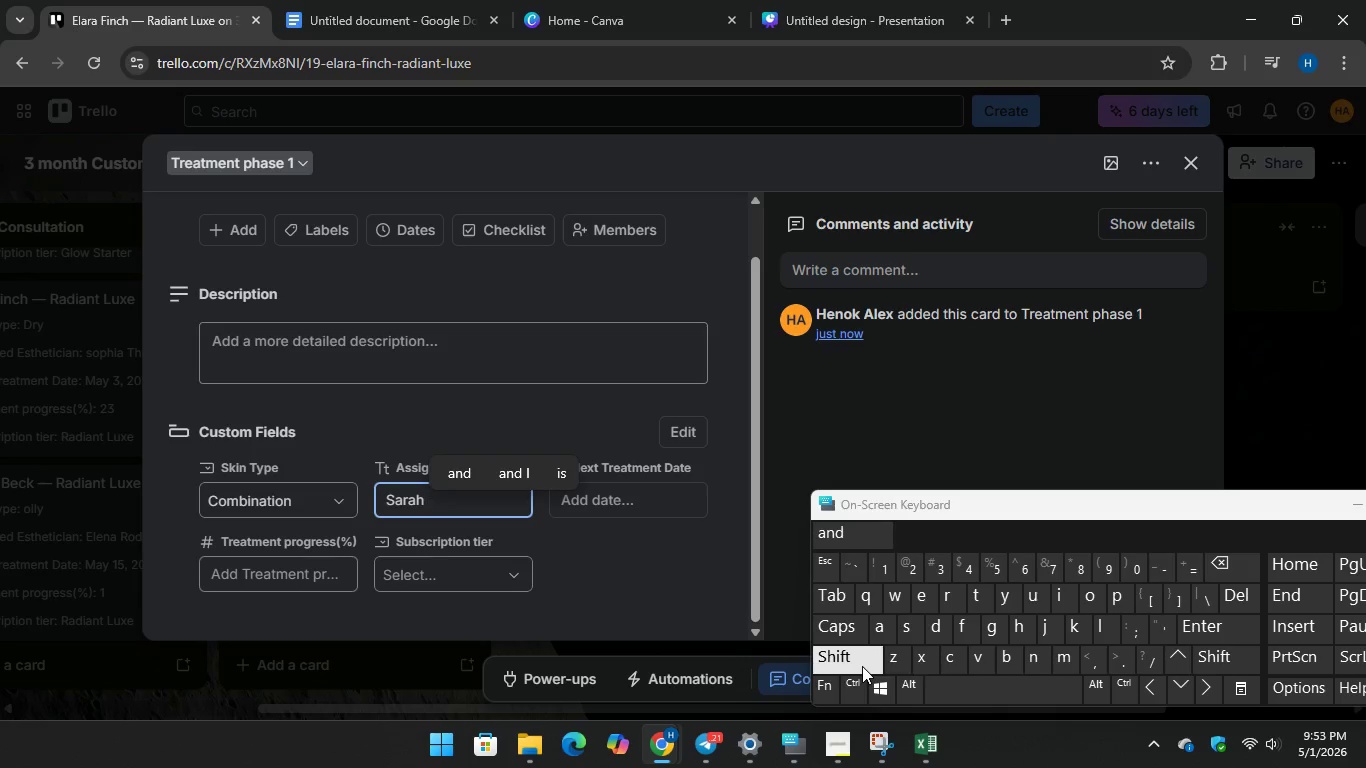 
type(Jenkins)
 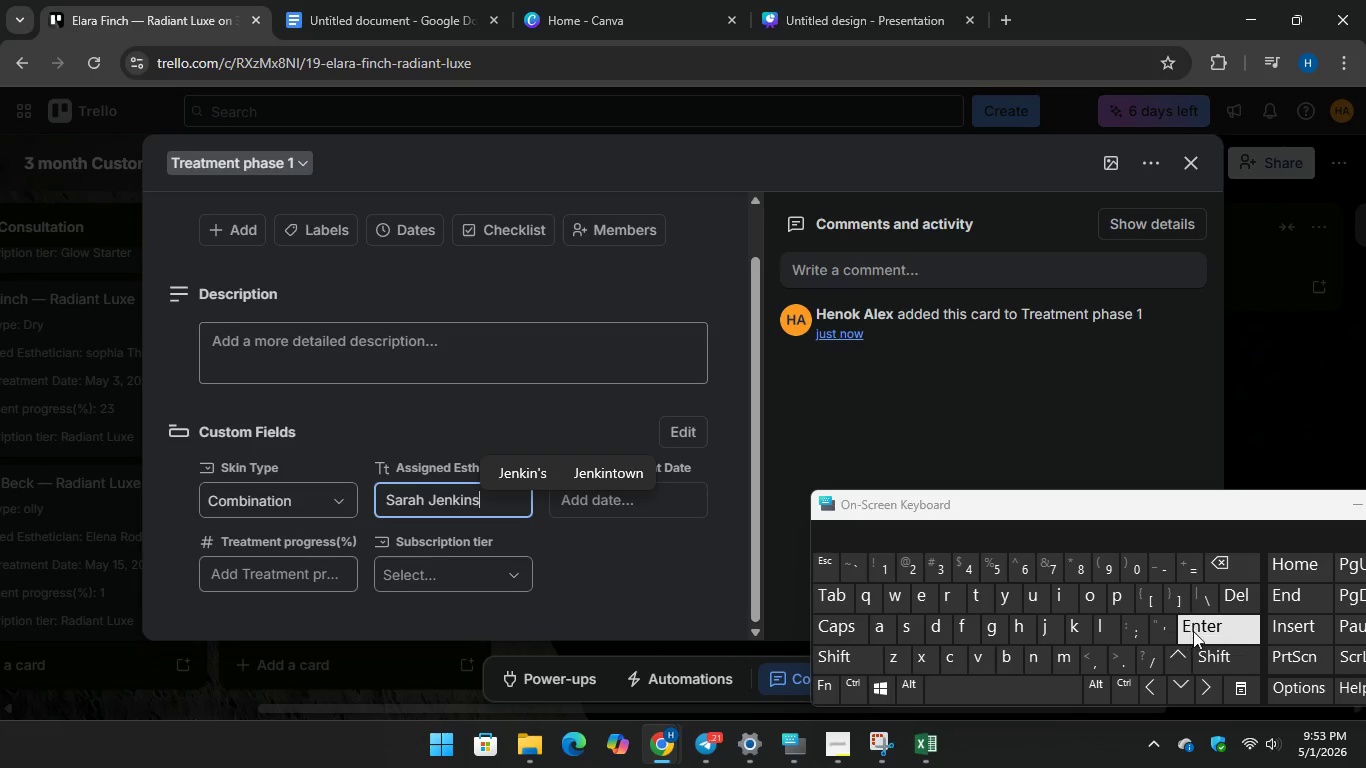 
key(Enter)
 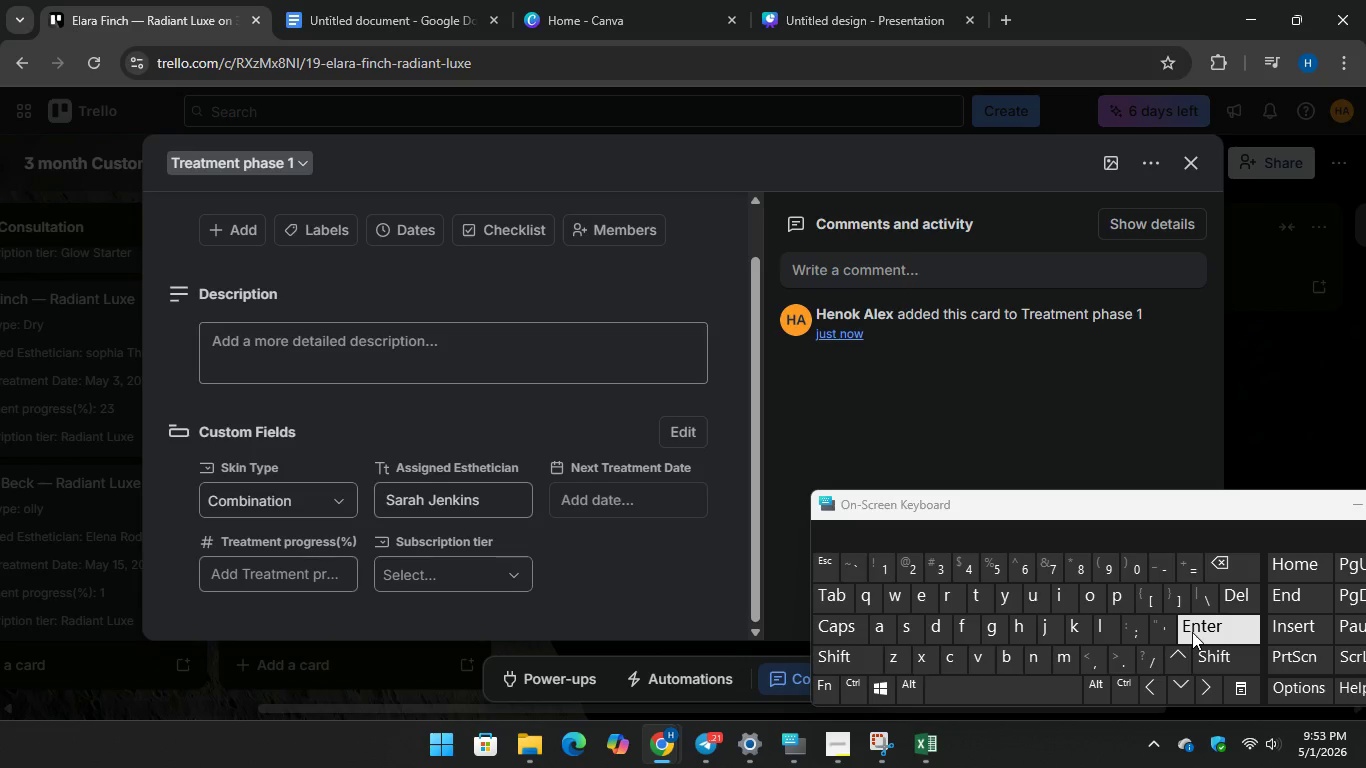 
wait(22.21)
 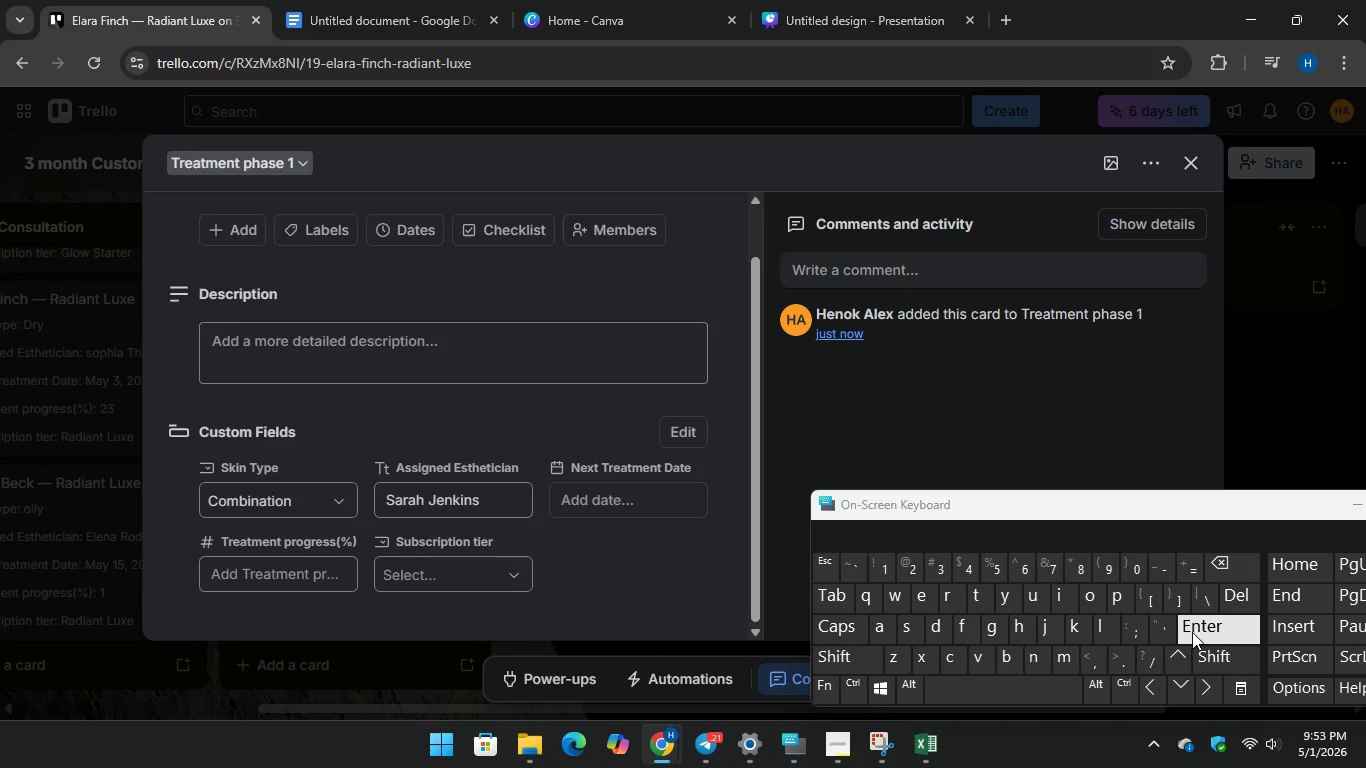 
mouse_move([636, 482])
 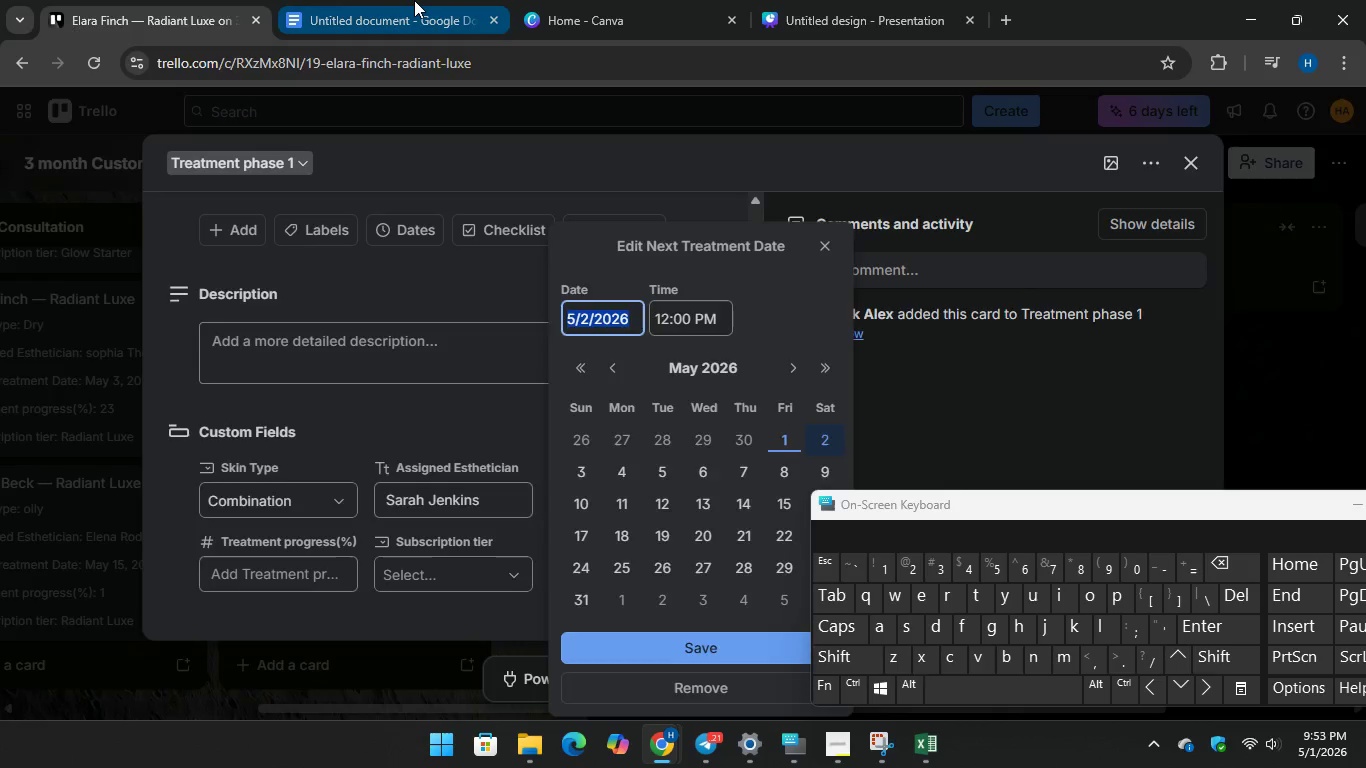 
left_click([414, 0])
 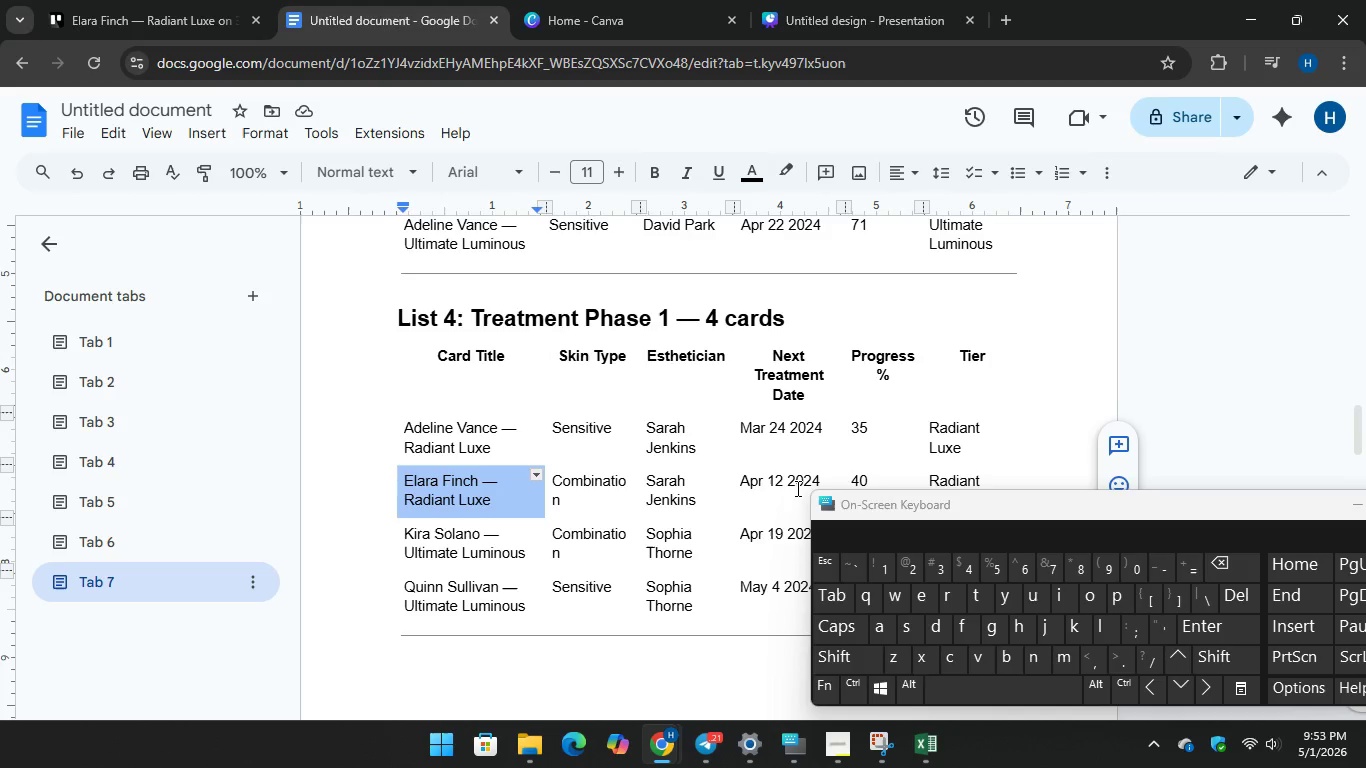 
scroll: coordinate [797, 486], scroll_direction: down, amount: 1.0
 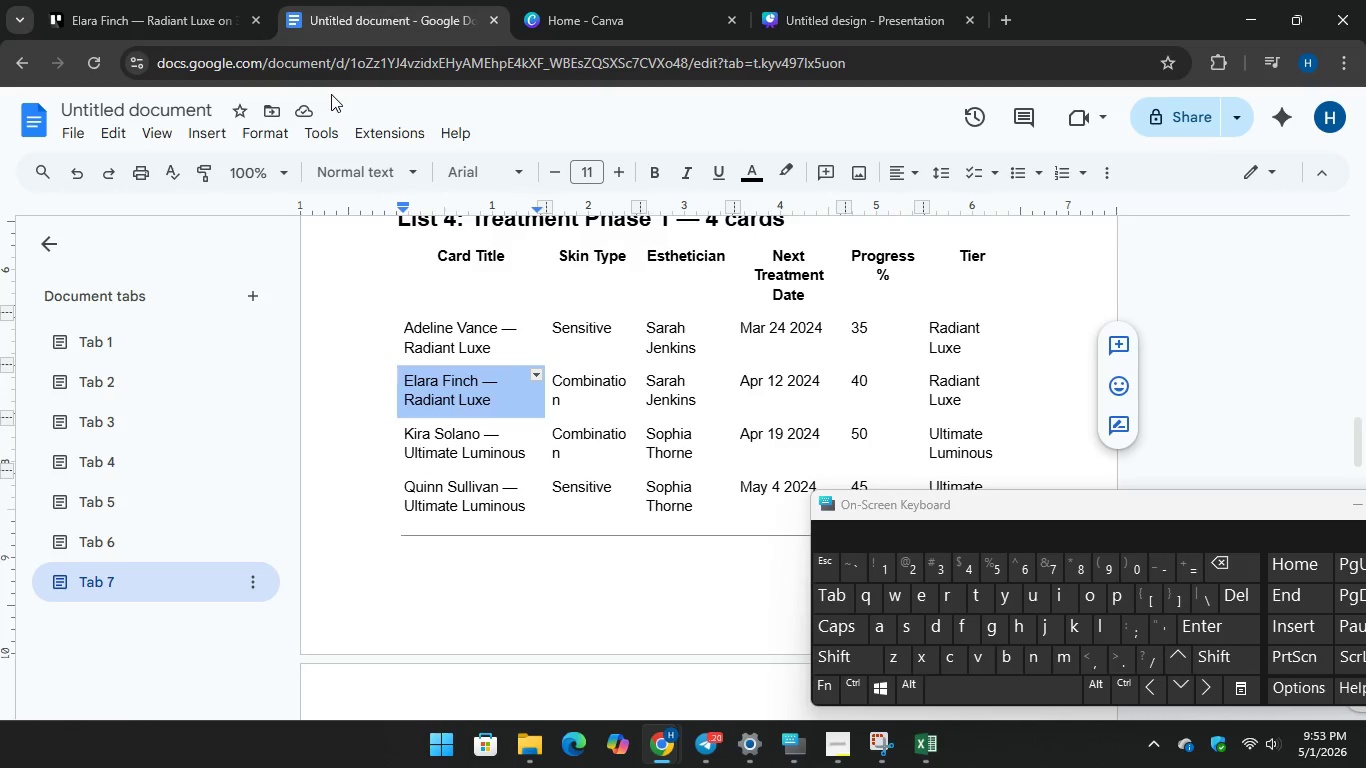 
left_click([137, 0])
 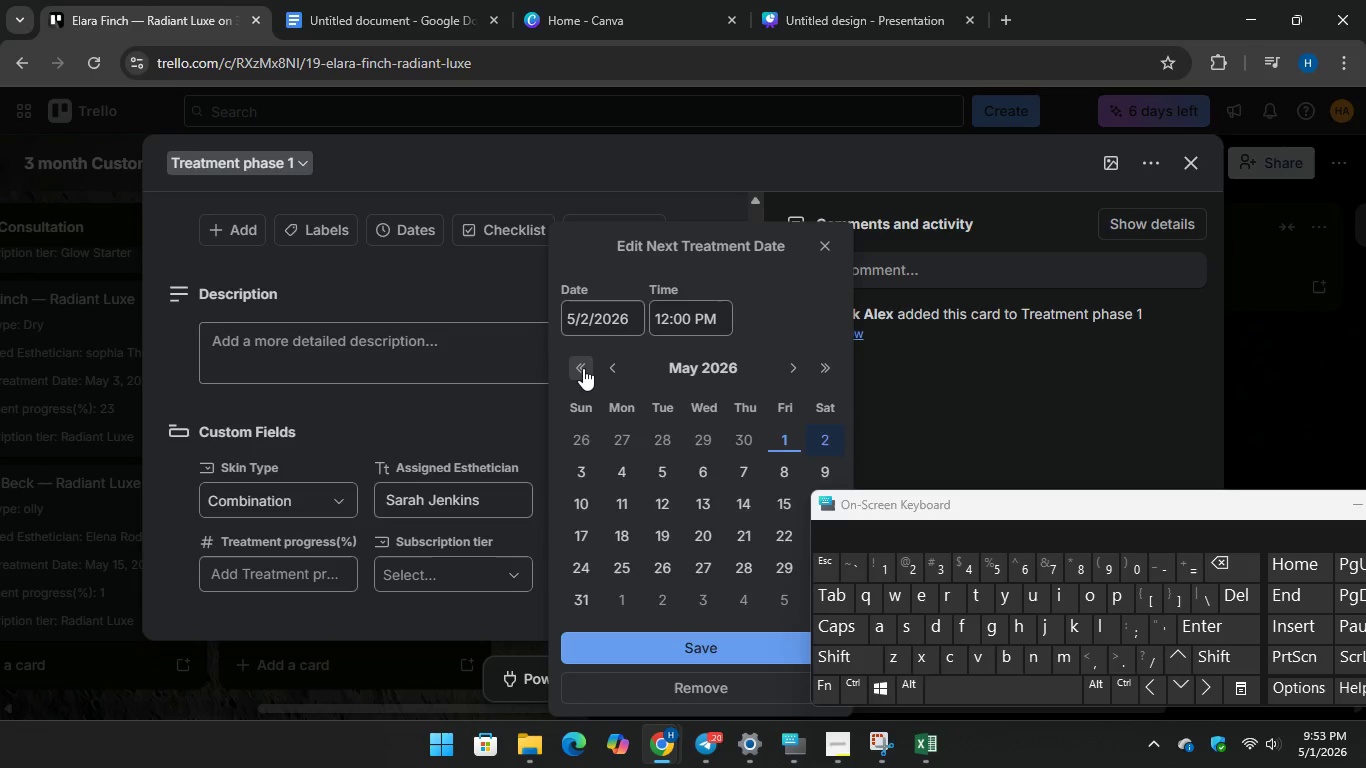 
double_click([581, 368])
 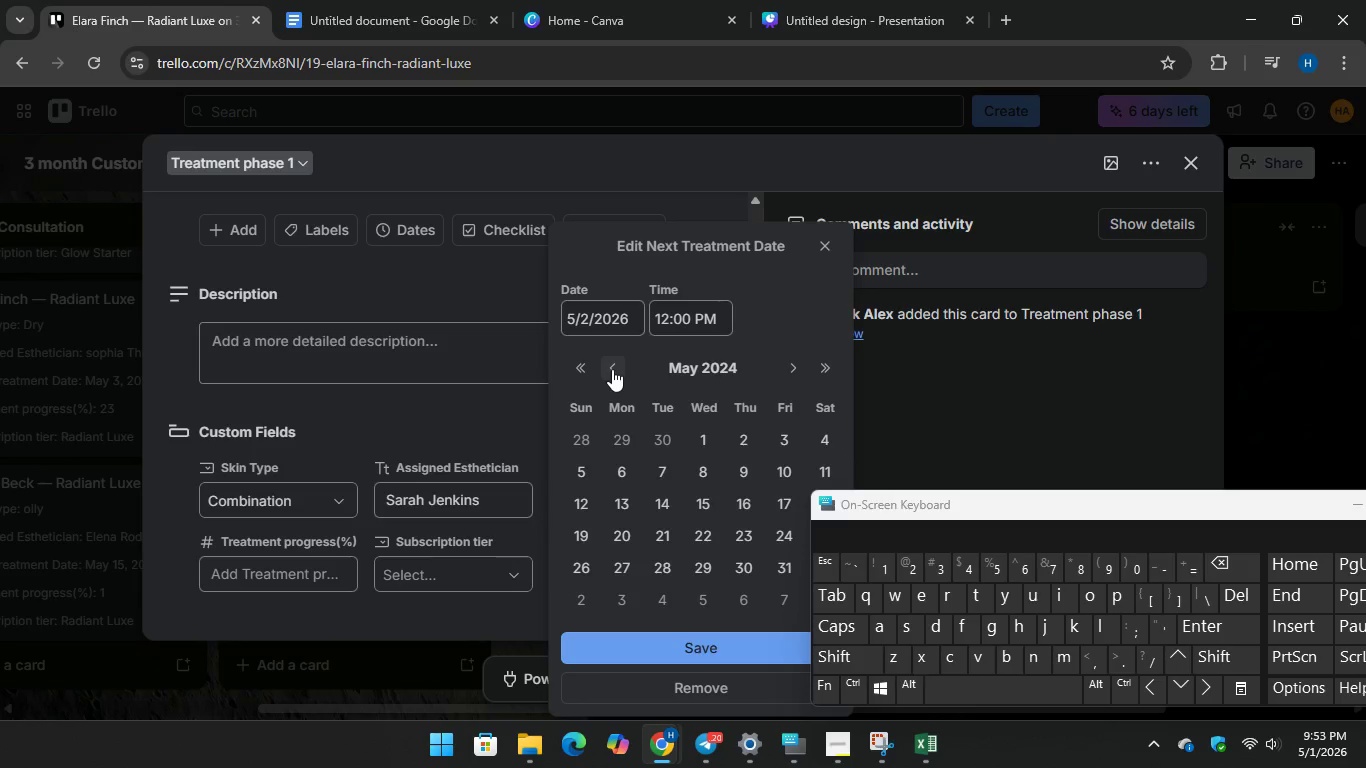 
left_click([612, 369])
 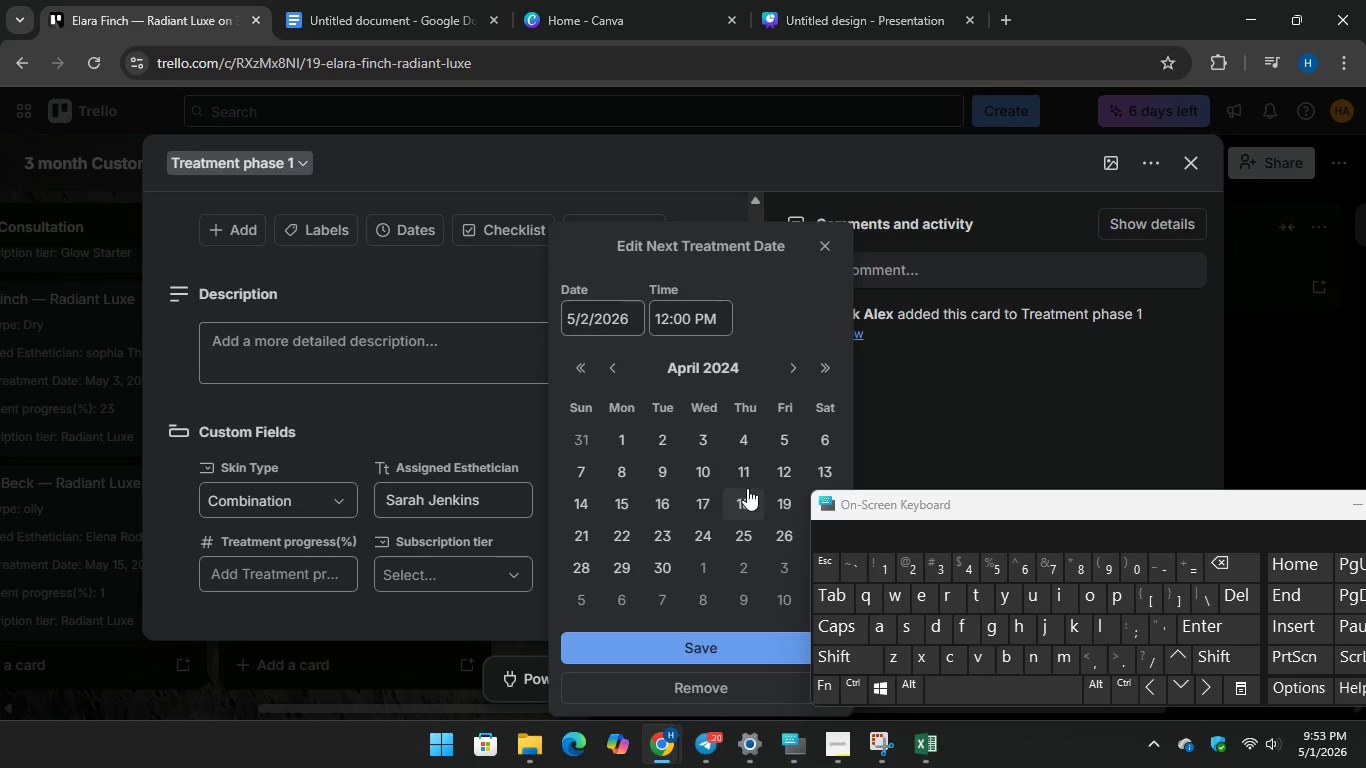 
left_click([783, 472])
 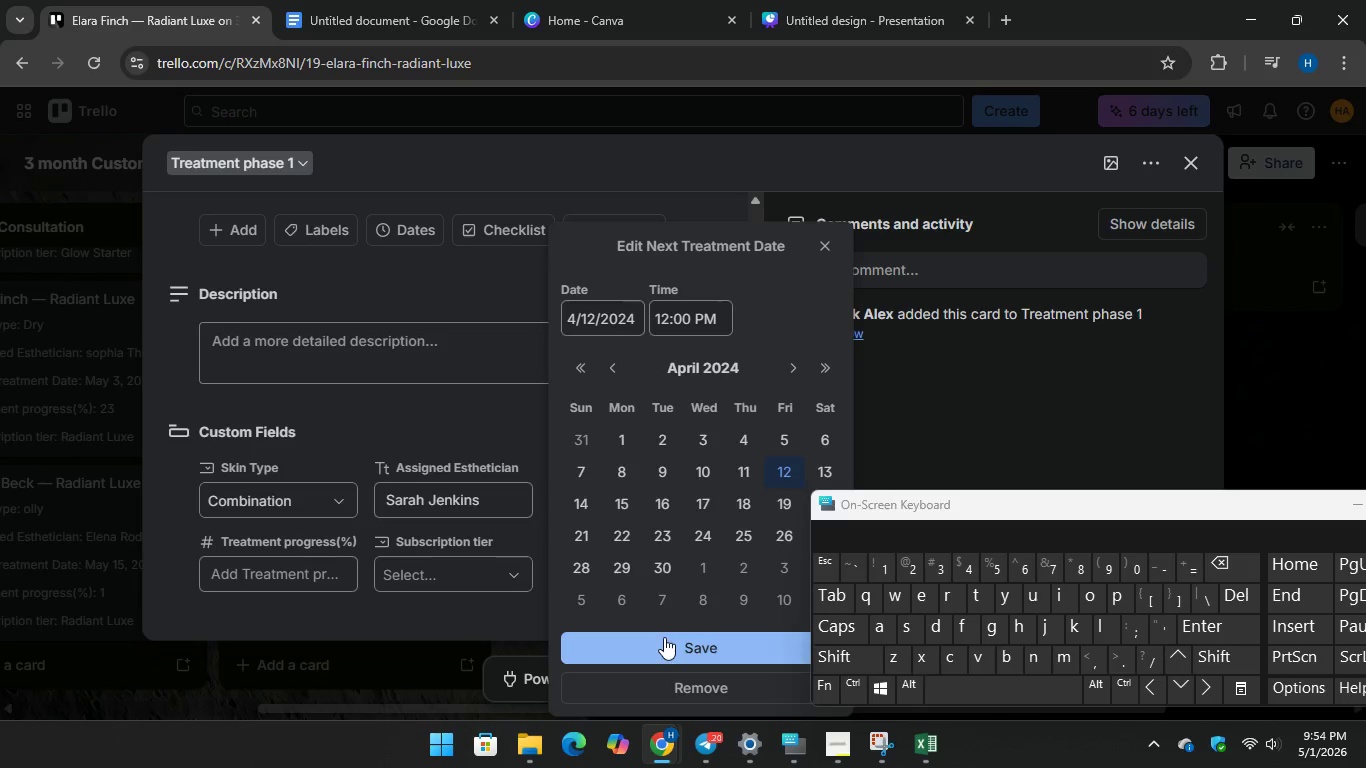 
left_click([664, 641])
 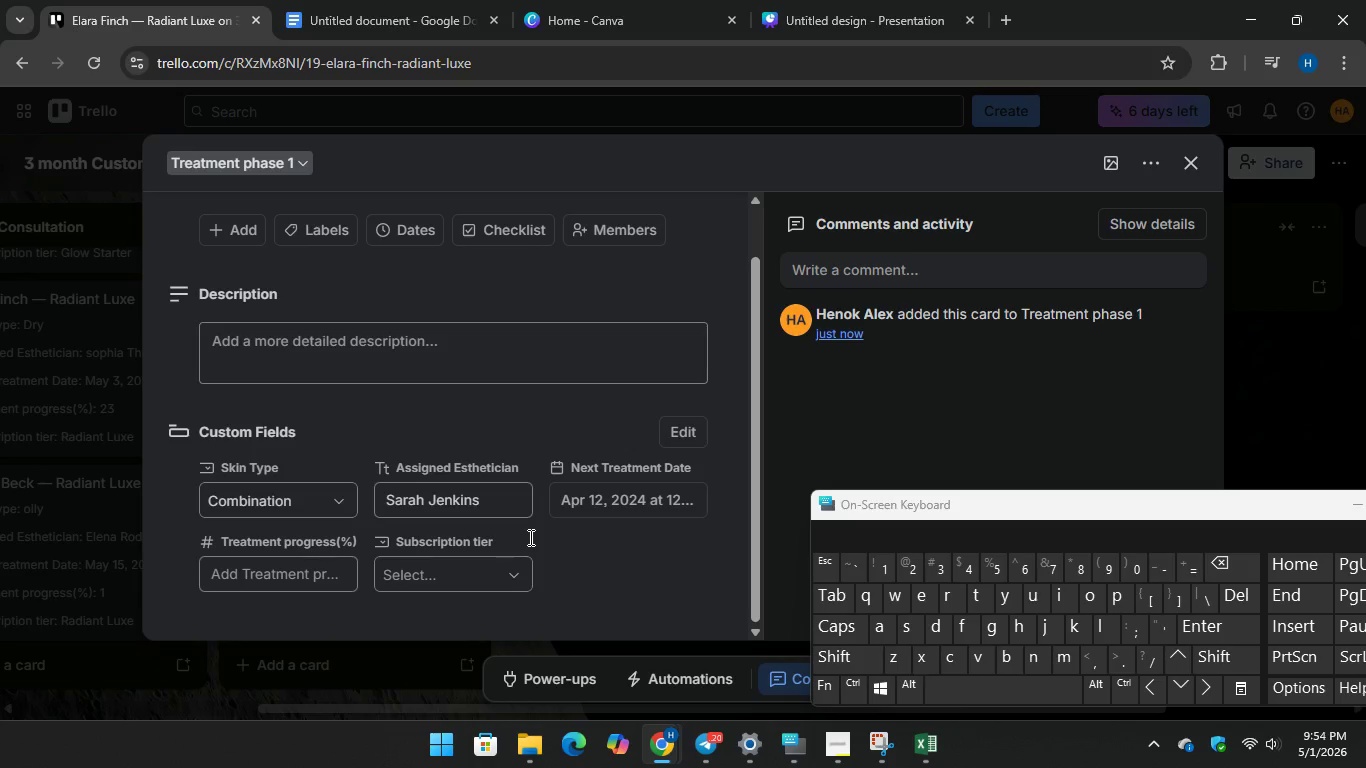 
scroll: coordinate [529, 537], scroll_direction: down, amount: 1.0
 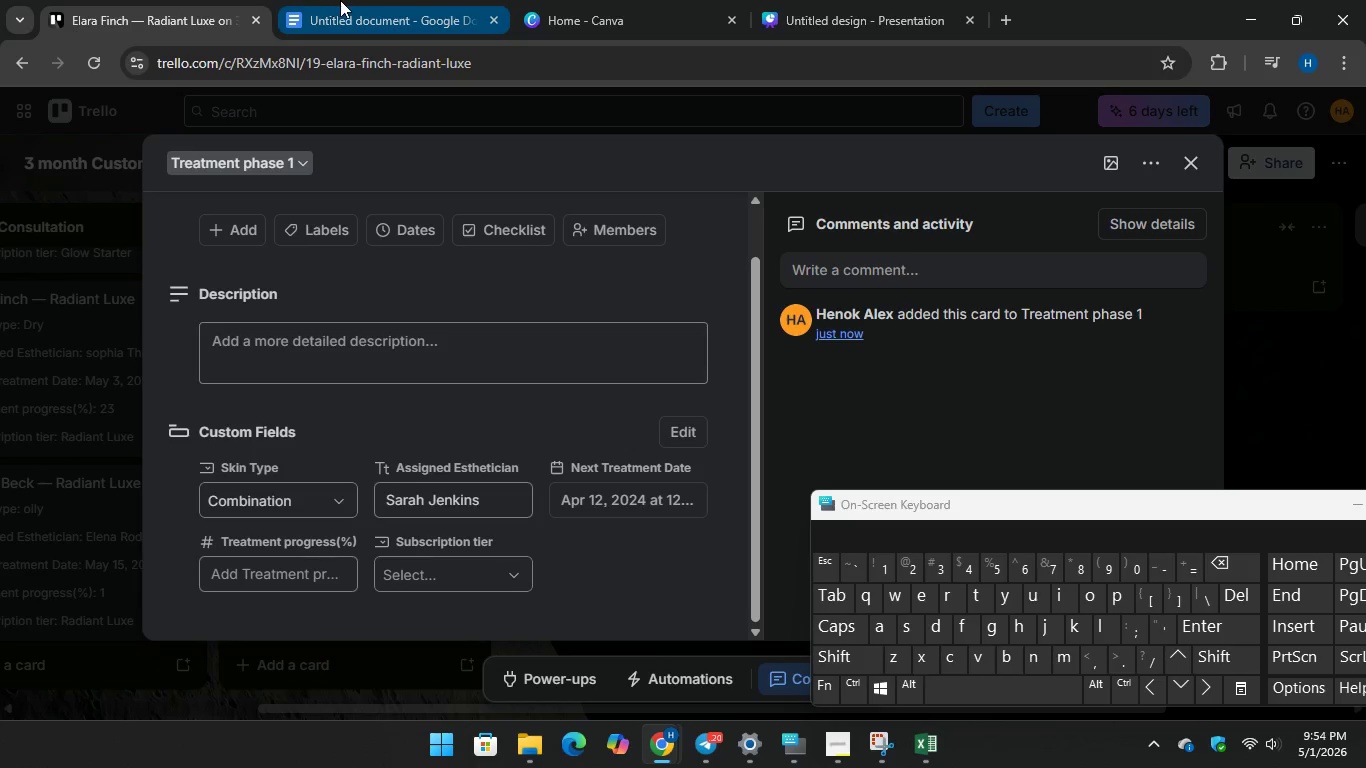 
left_click([340, 0])
 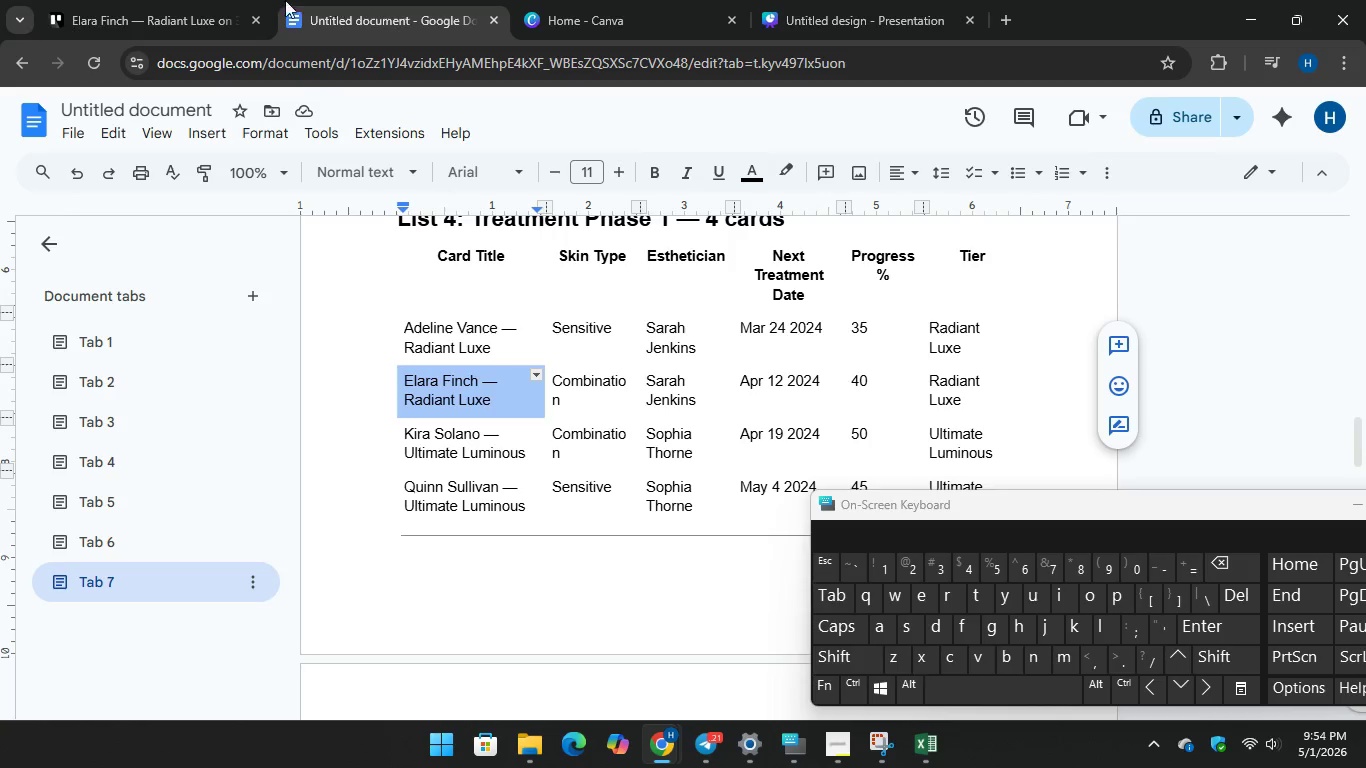 
left_click([197, 0])
 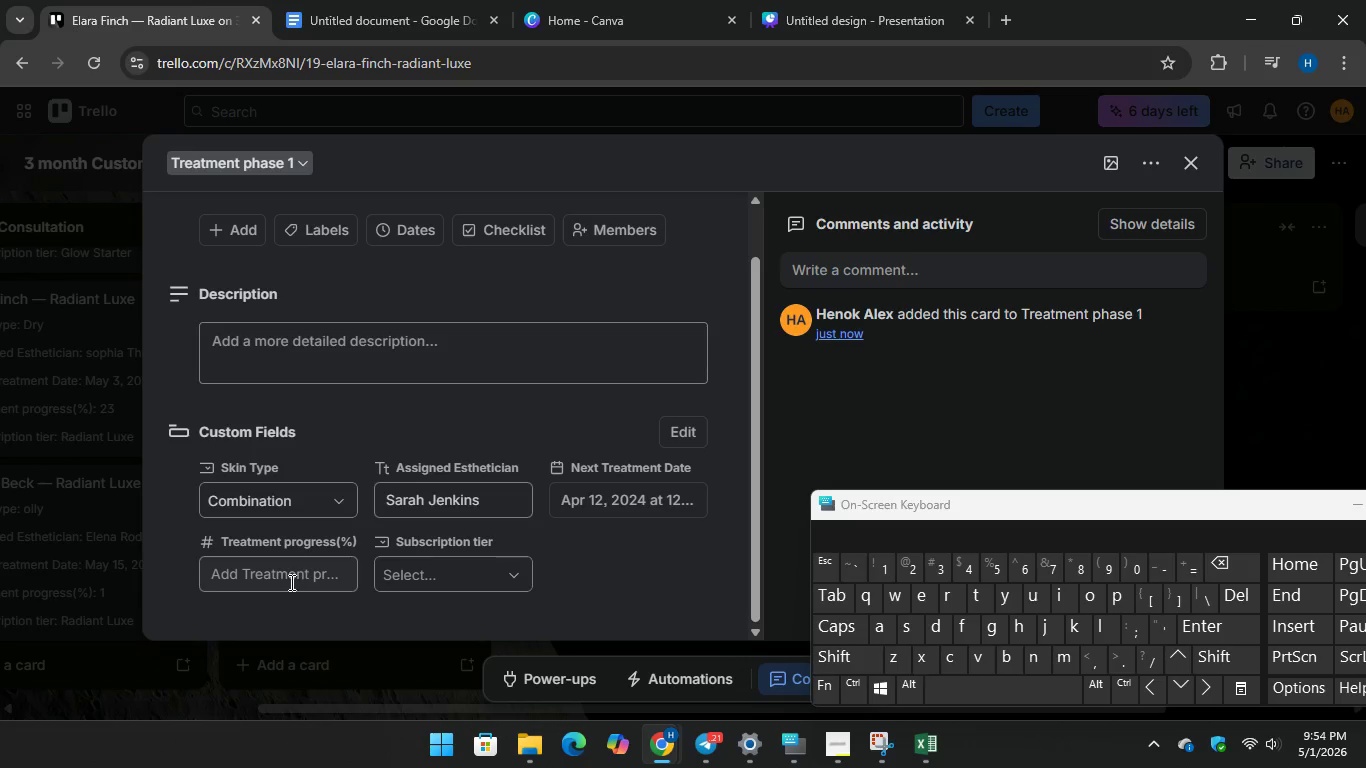 
left_click([290, 581])
 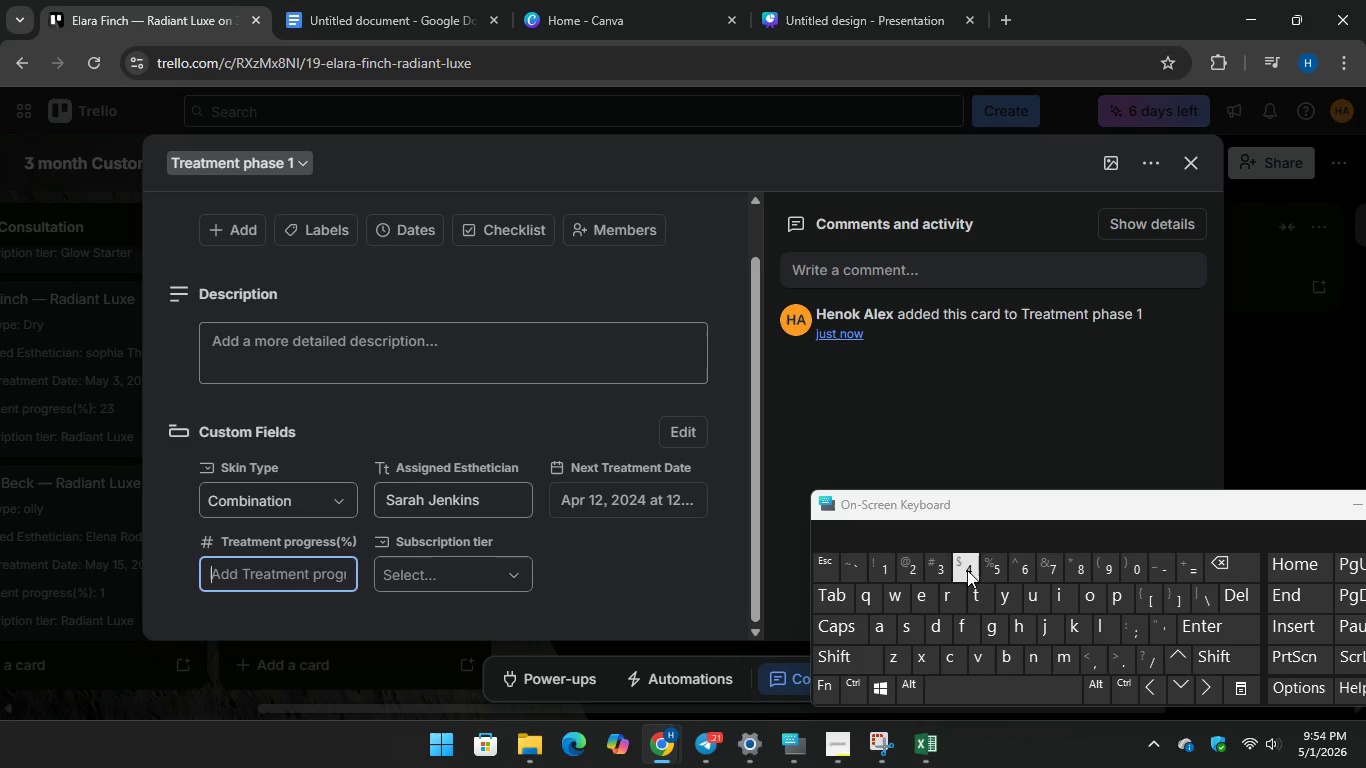 
type(40)
 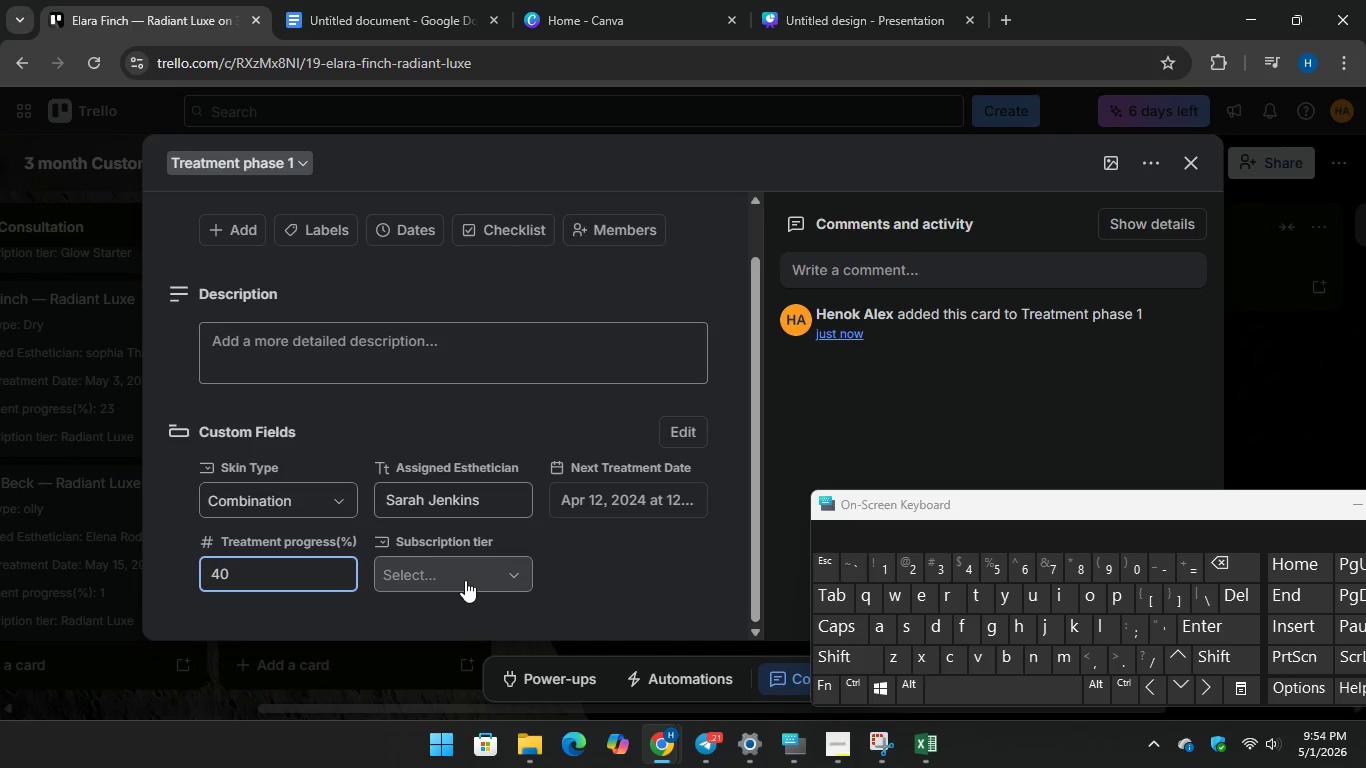 
left_click([465, 578])
 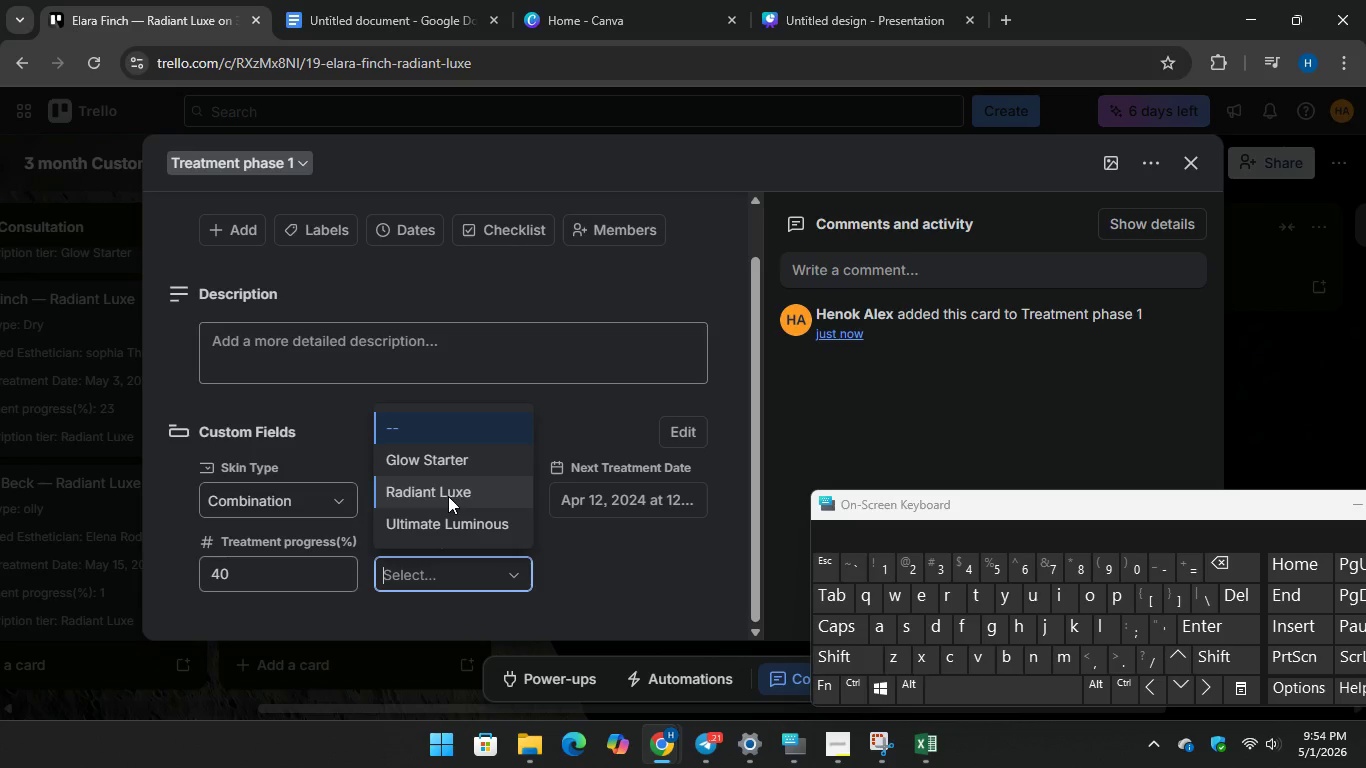 
left_click([447, 495])
 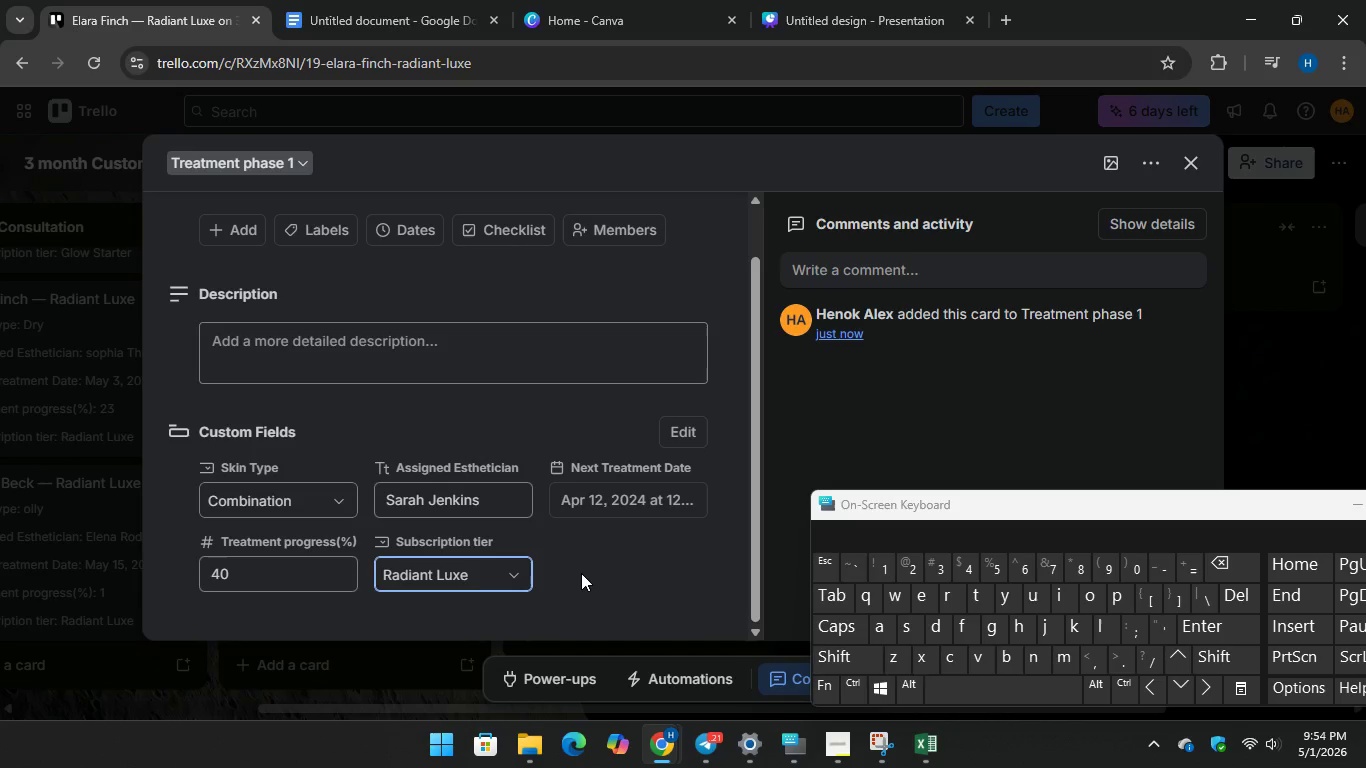 
left_click([581, 573])
 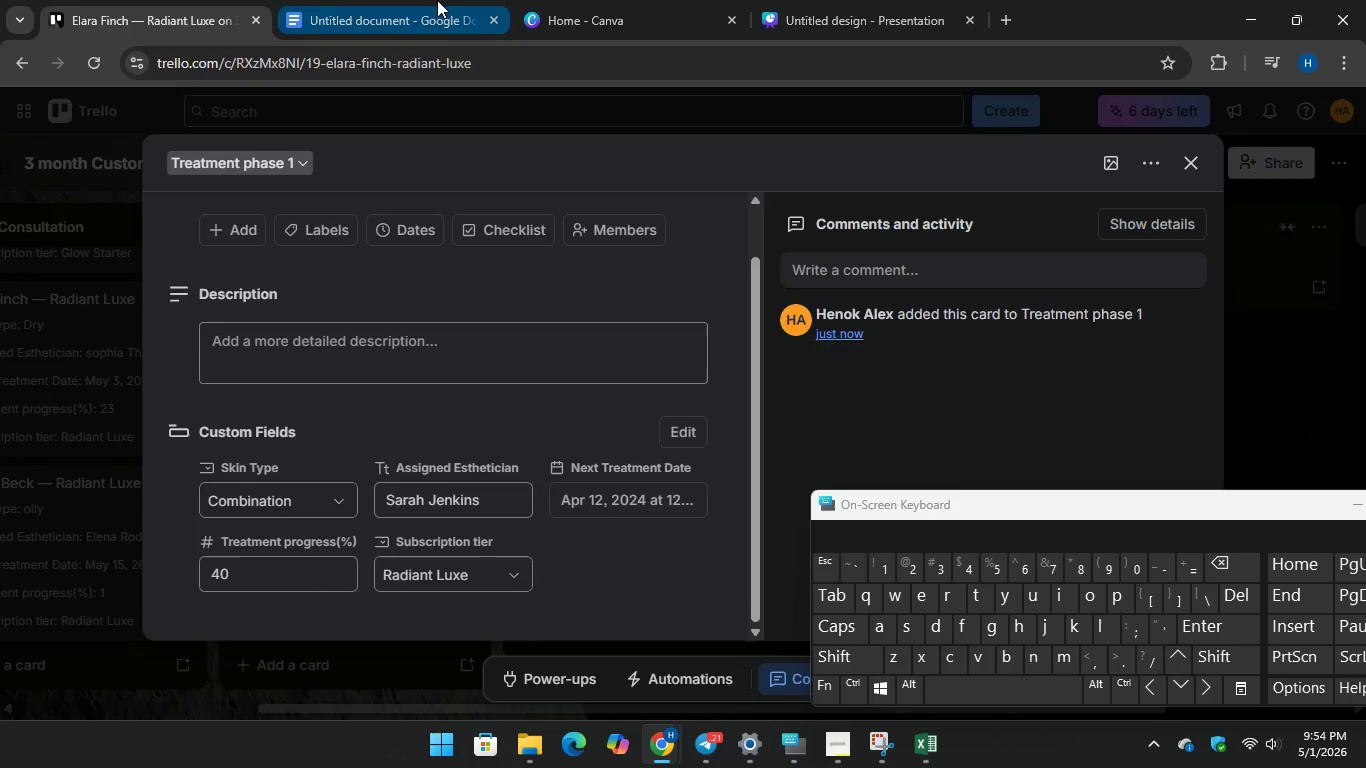 
left_click([437, 0])
 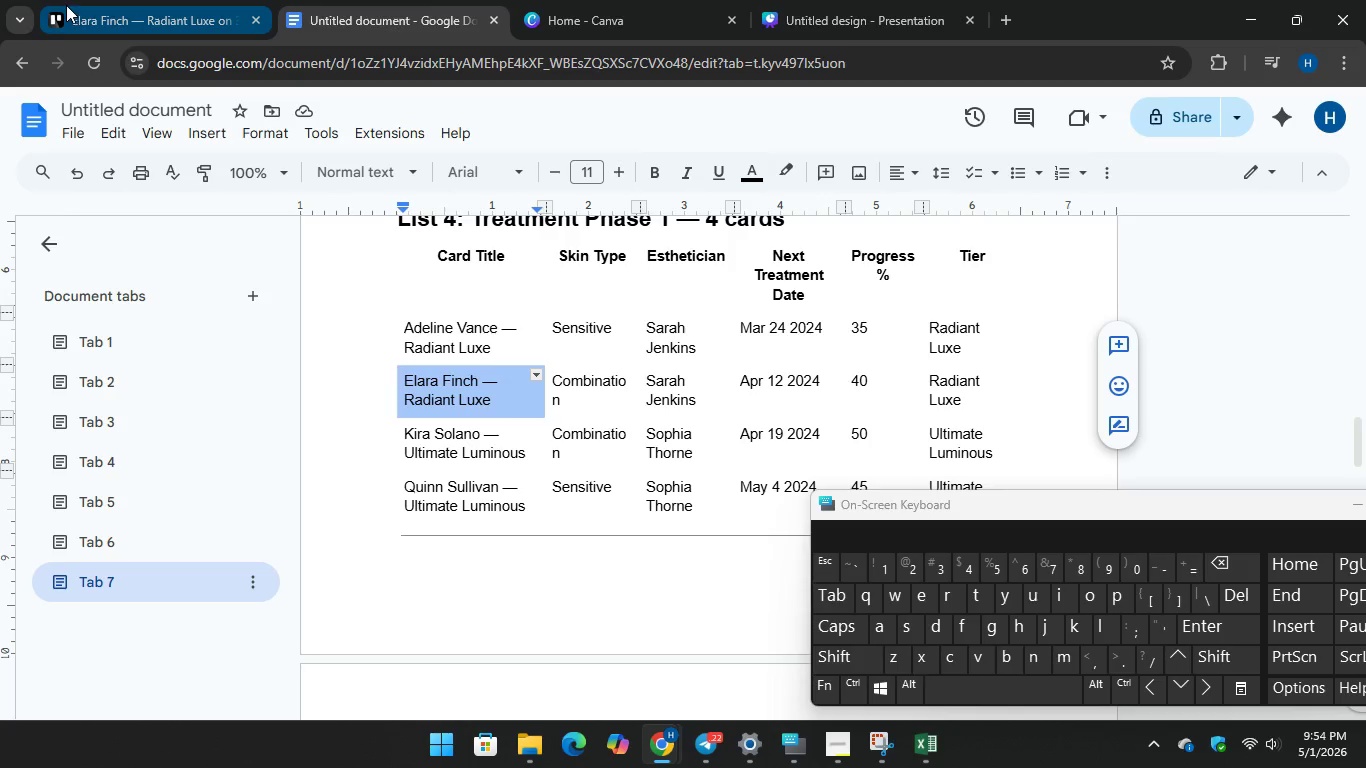 
left_click([66, 5])
 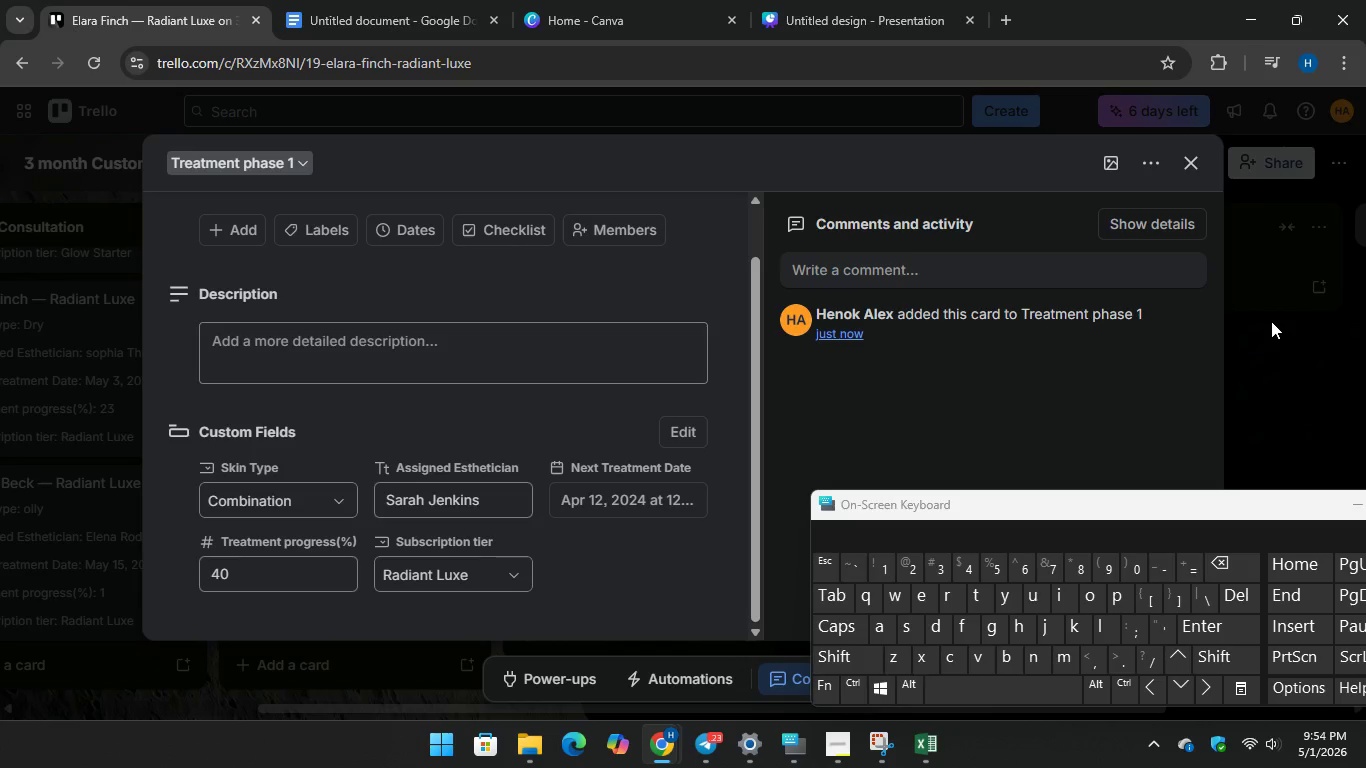 
left_click([1271, 320])
 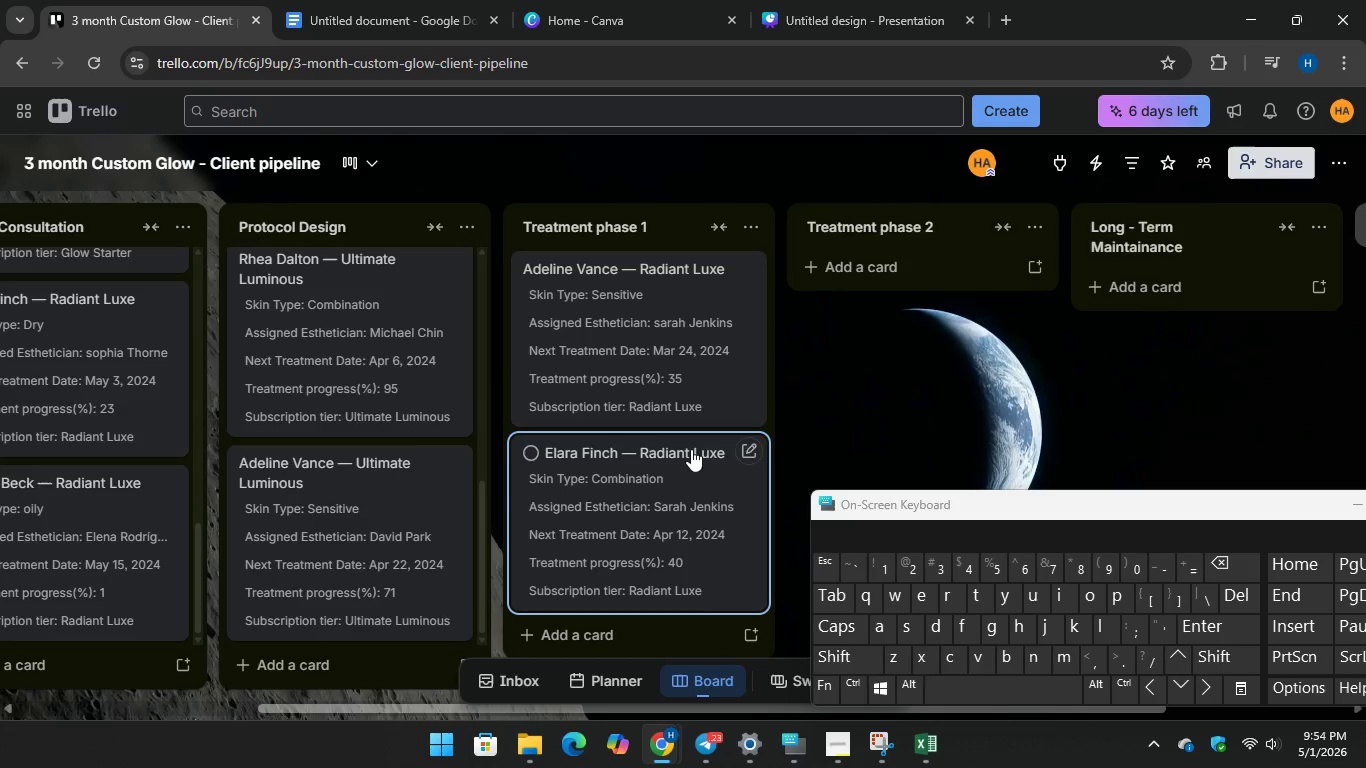 
scroll: coordinate [646, 557], scroll_direction: down, amount: 4.0
 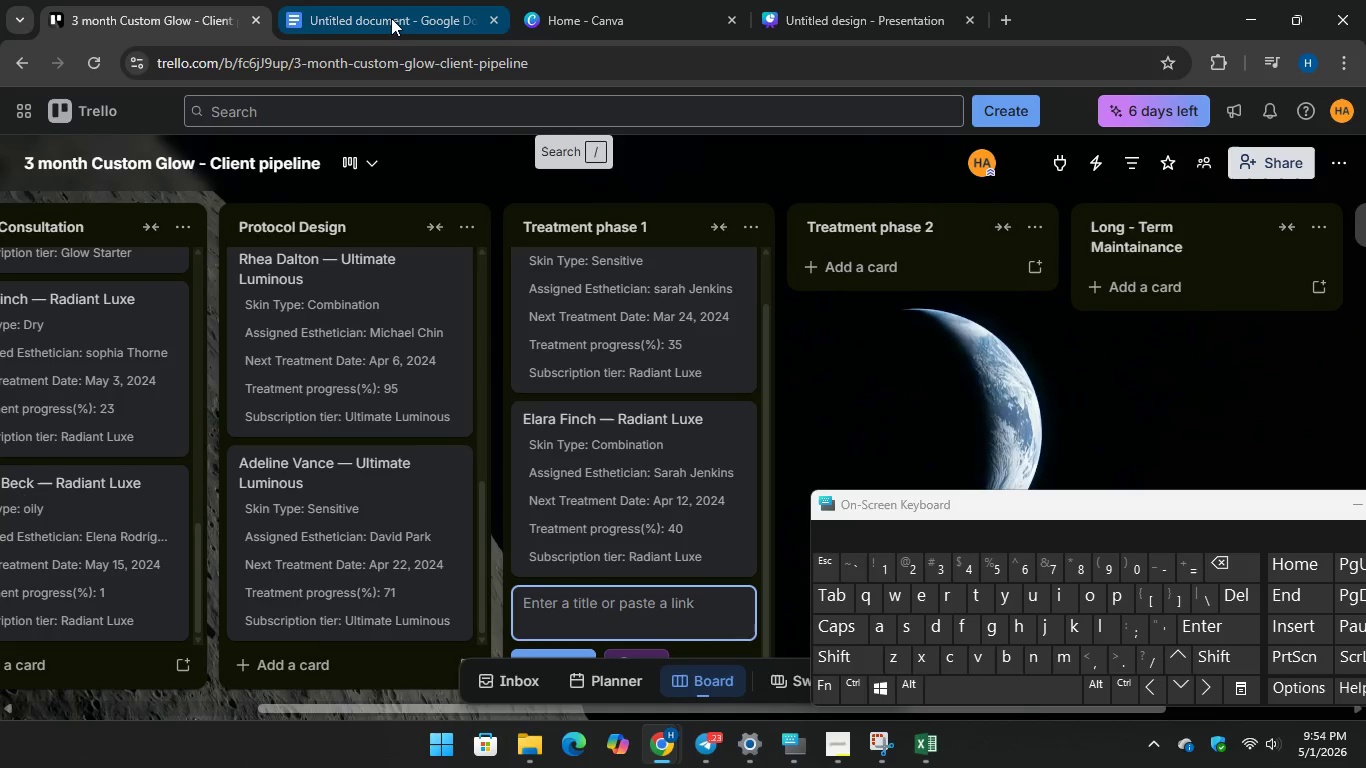 
left_click([391, 17])
 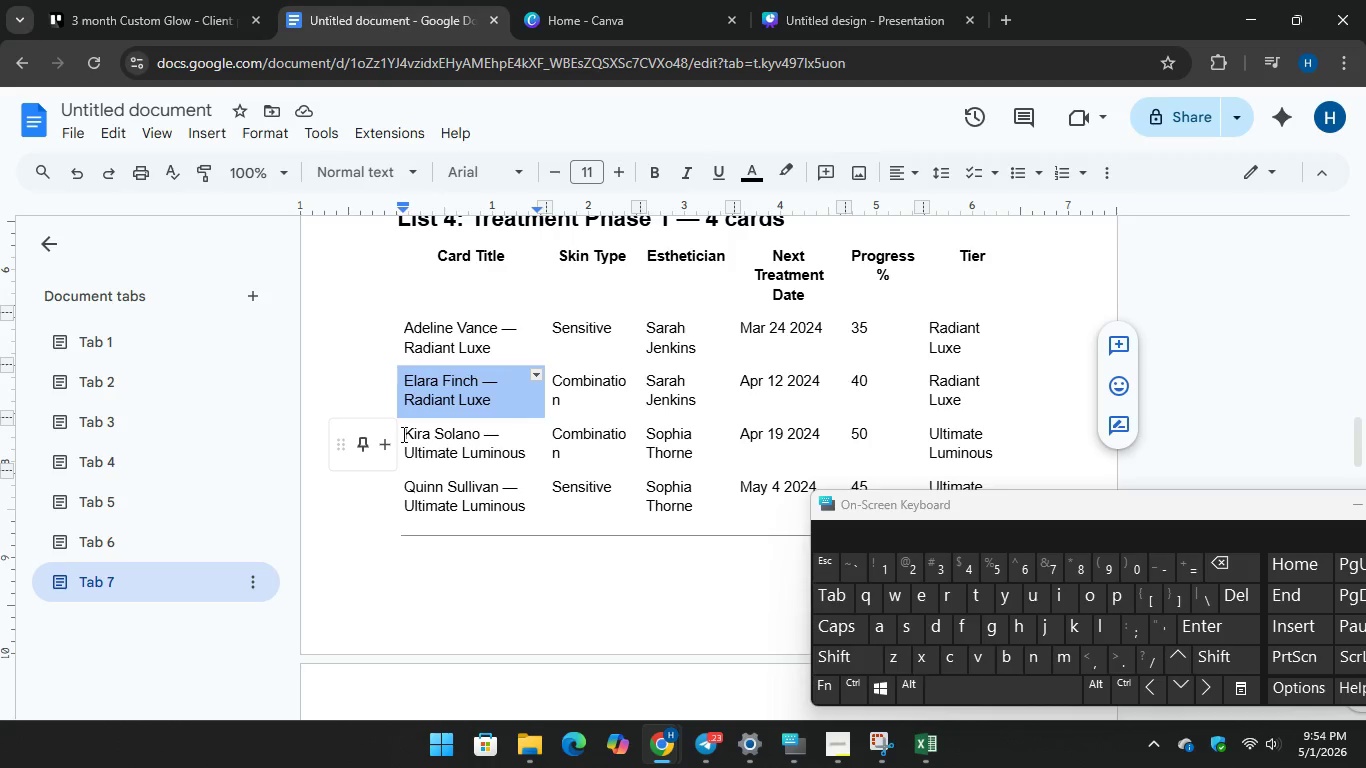 
left_click_drag(start_coordinate=[403, 434], to_coordinate=[524, 457])
 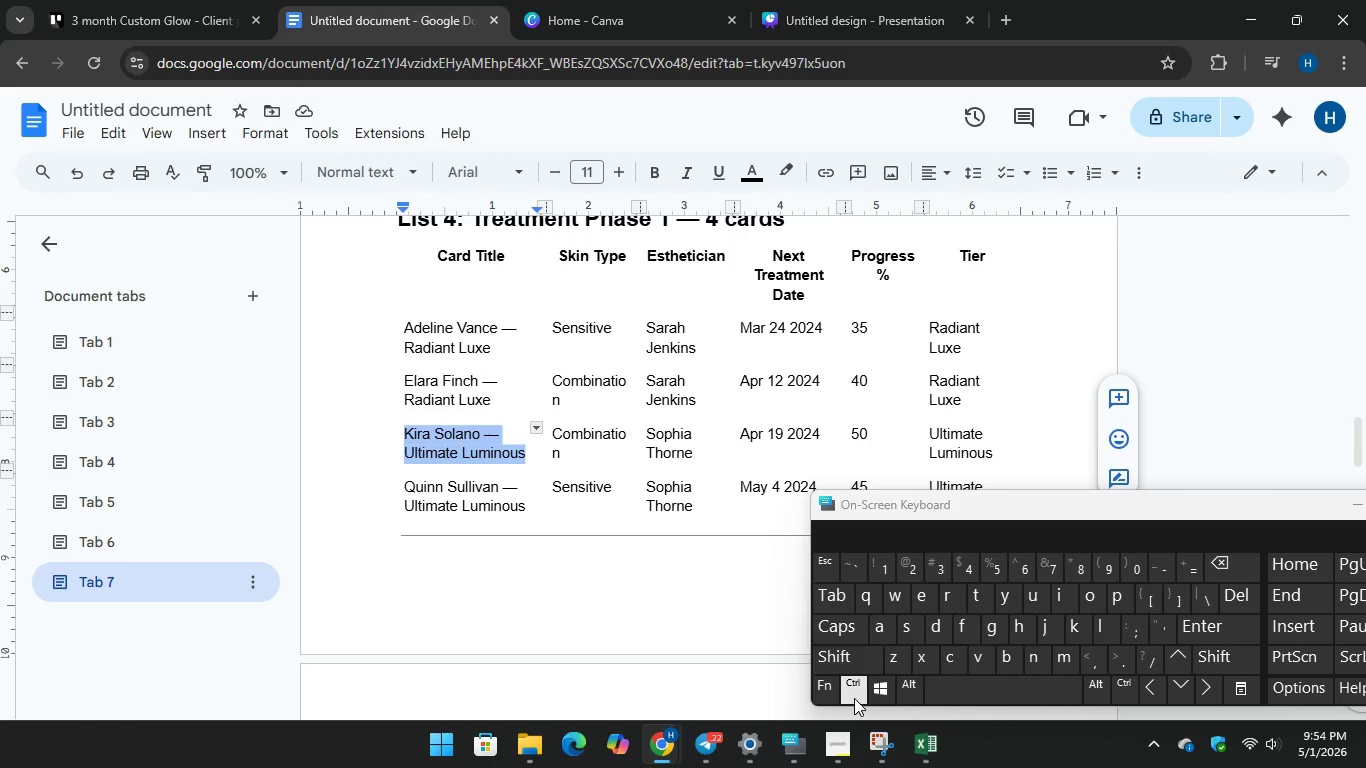 
key(Control+C)
 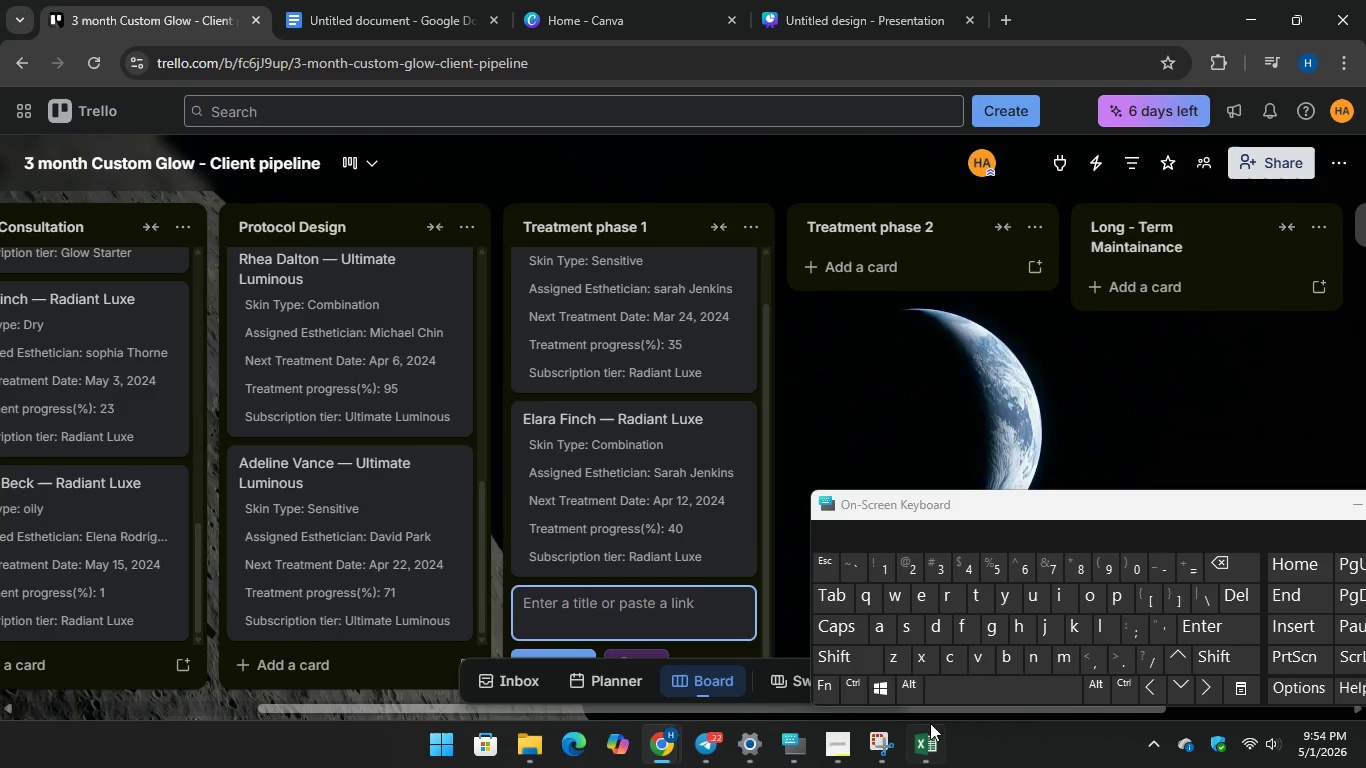 
key(Control+V)
 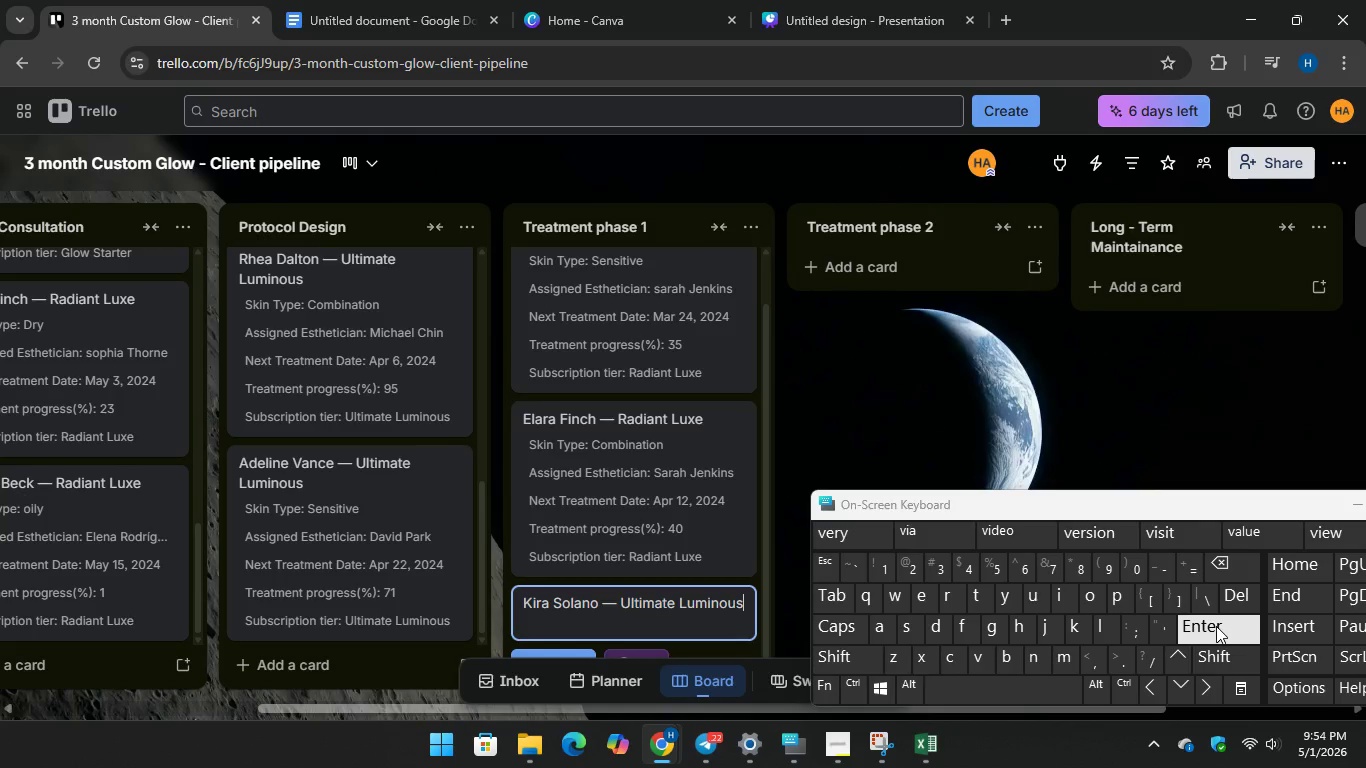 
key(Enter)
 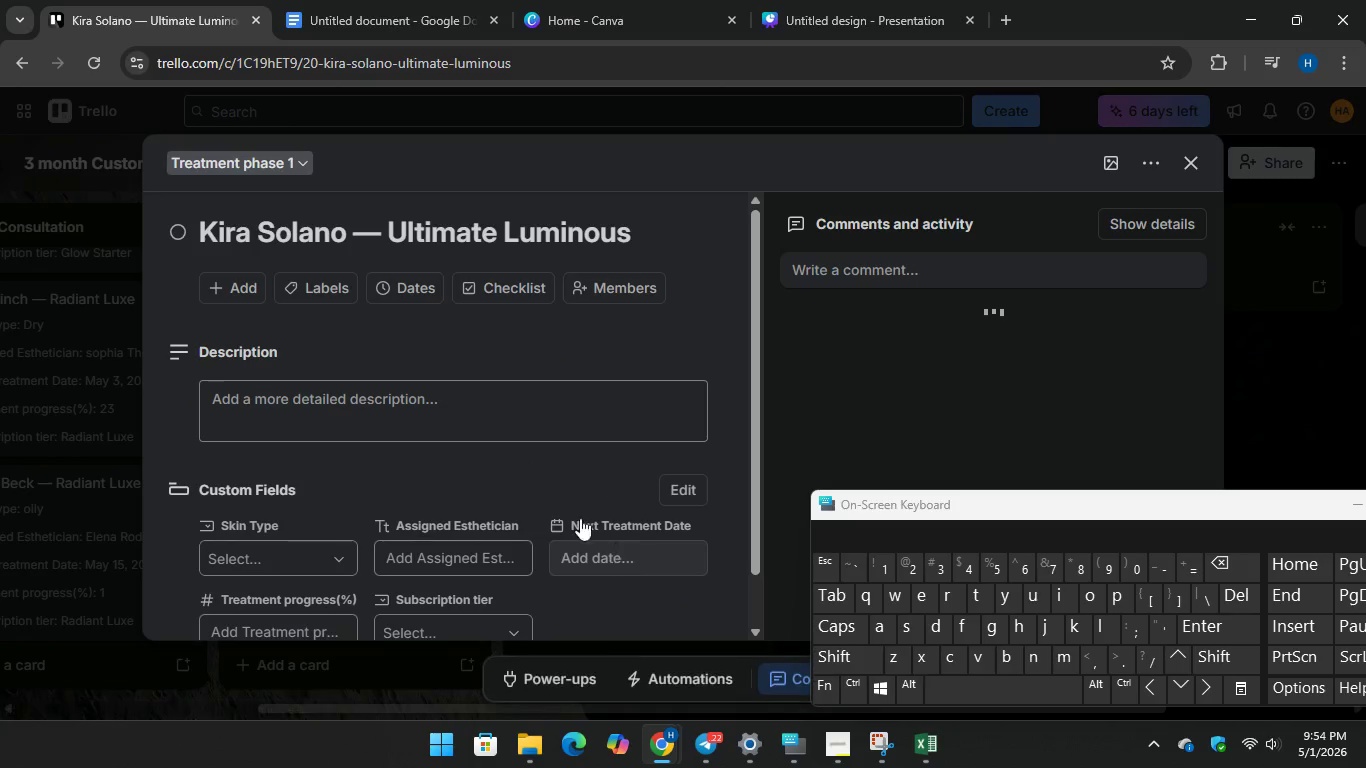 
scroll: coordinate [468, 419], scroll_direction: down, amount: 2.0
 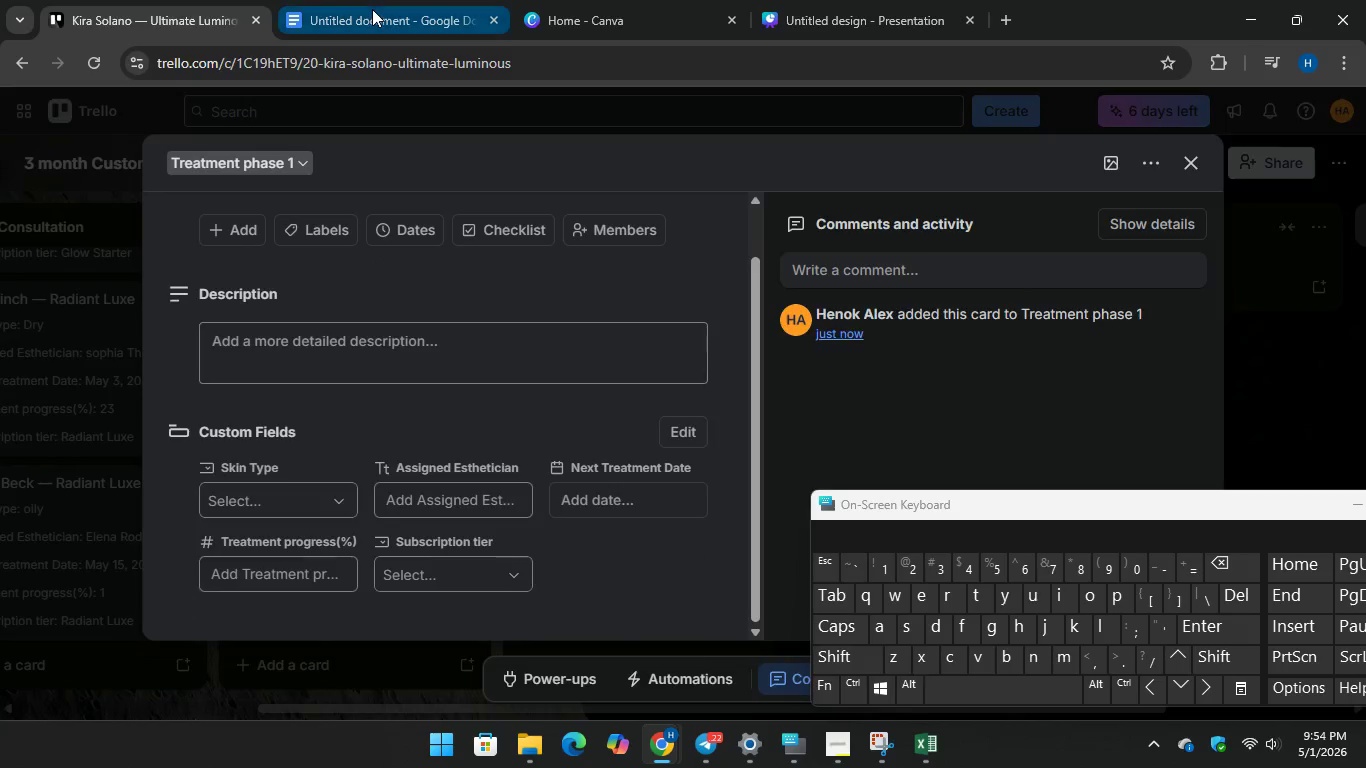 
left_click([372, 9])
 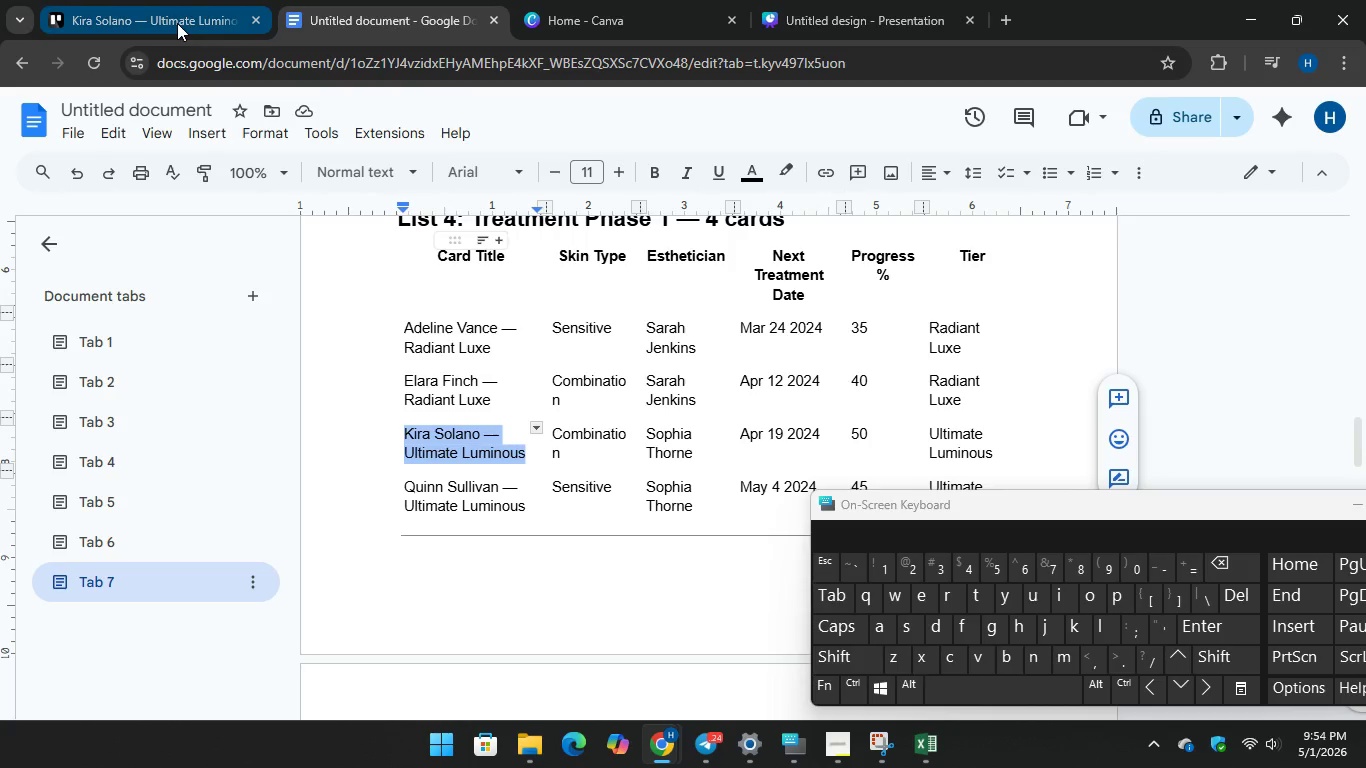 
left_click([172, 17])
 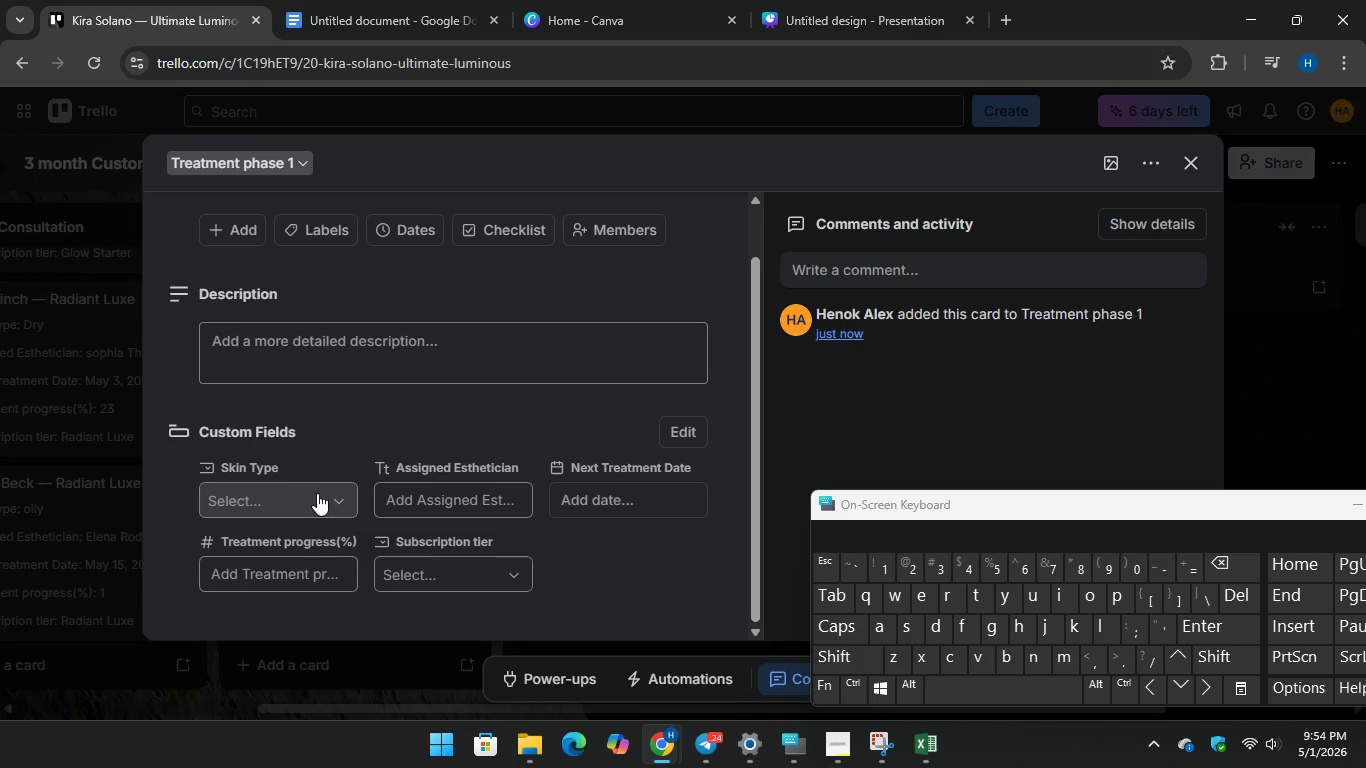 
left_click([317, 493])
 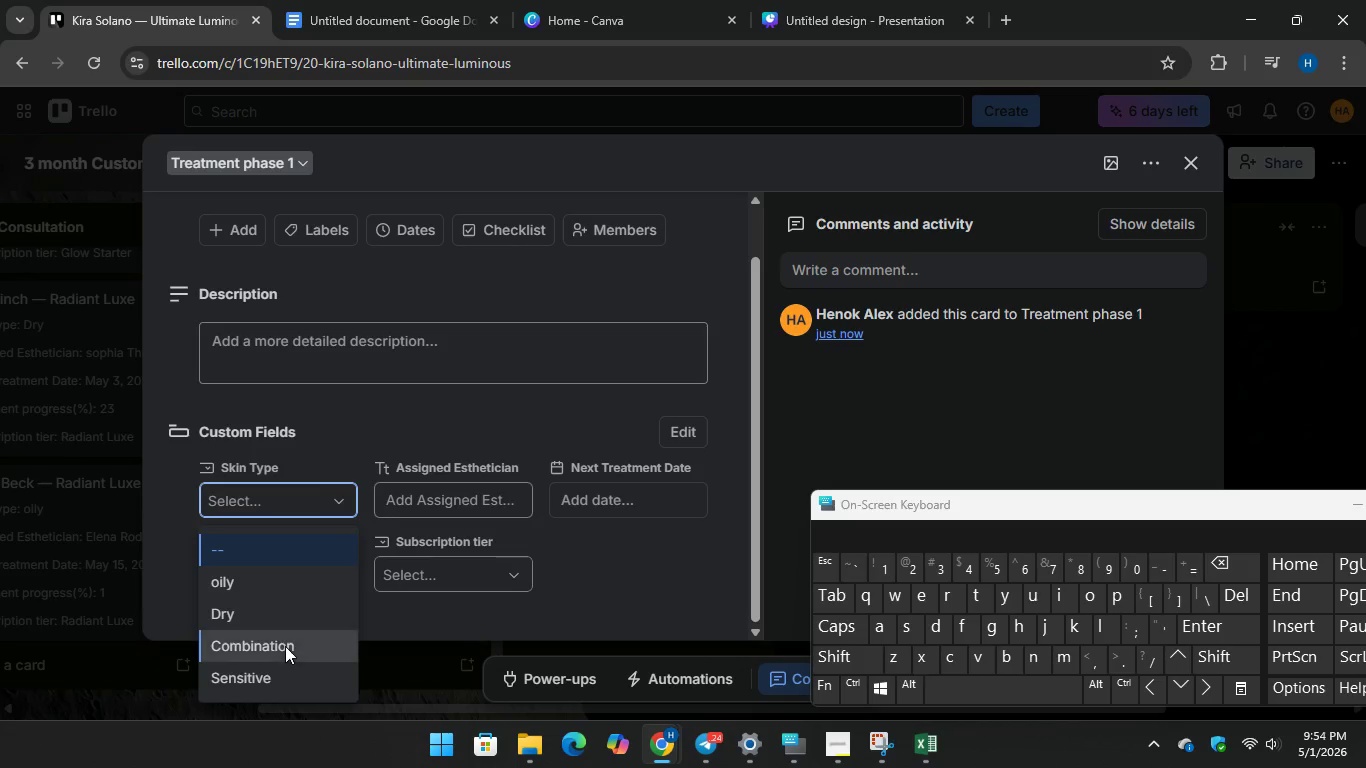 
left_click([285, 646])
 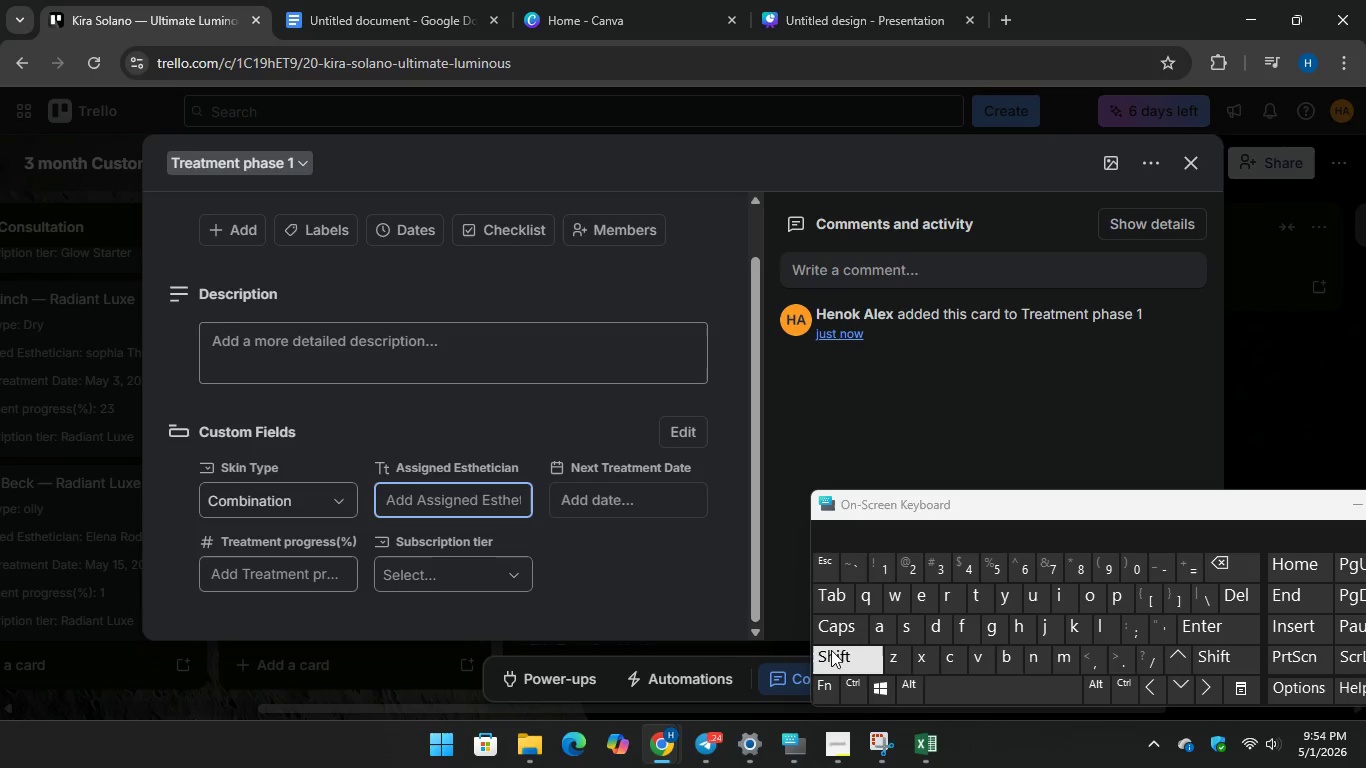 
type(Sophia Thor)
 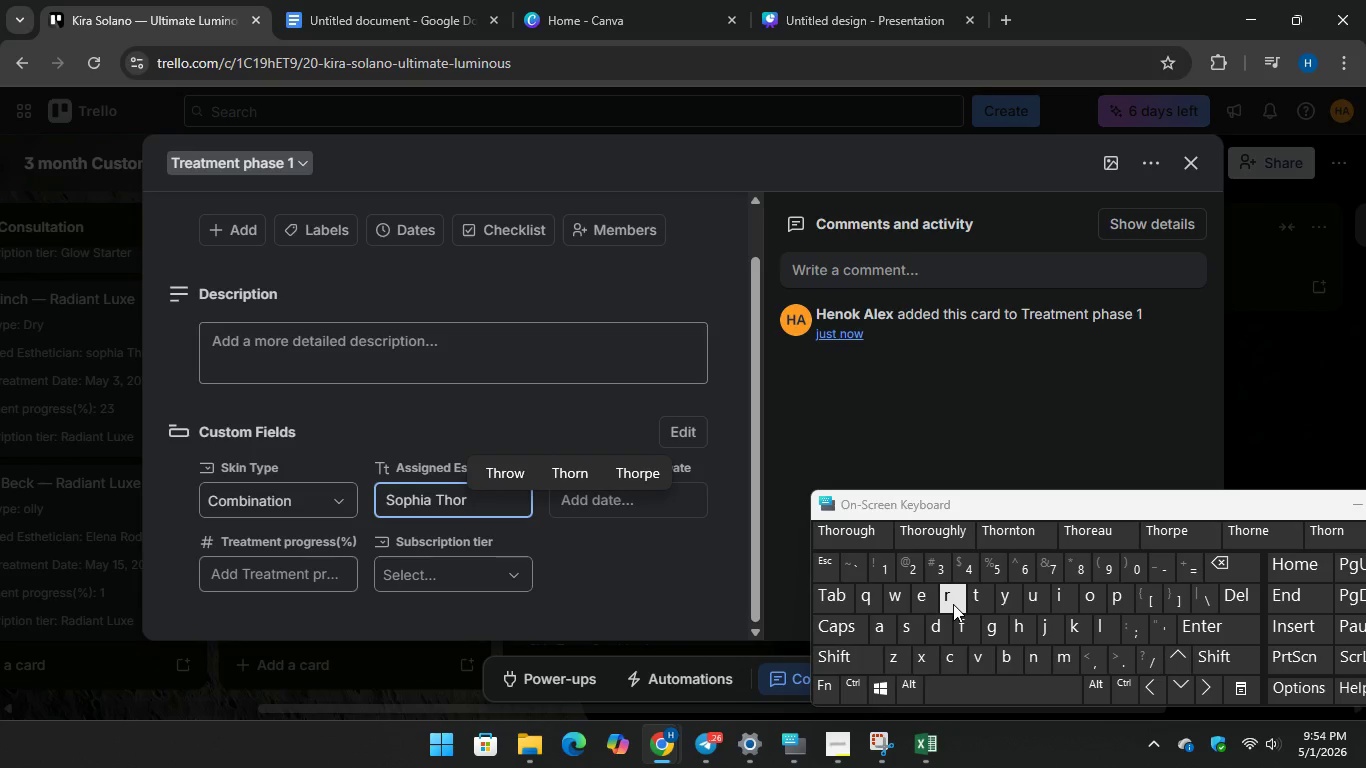 
left_click([391, 0])
 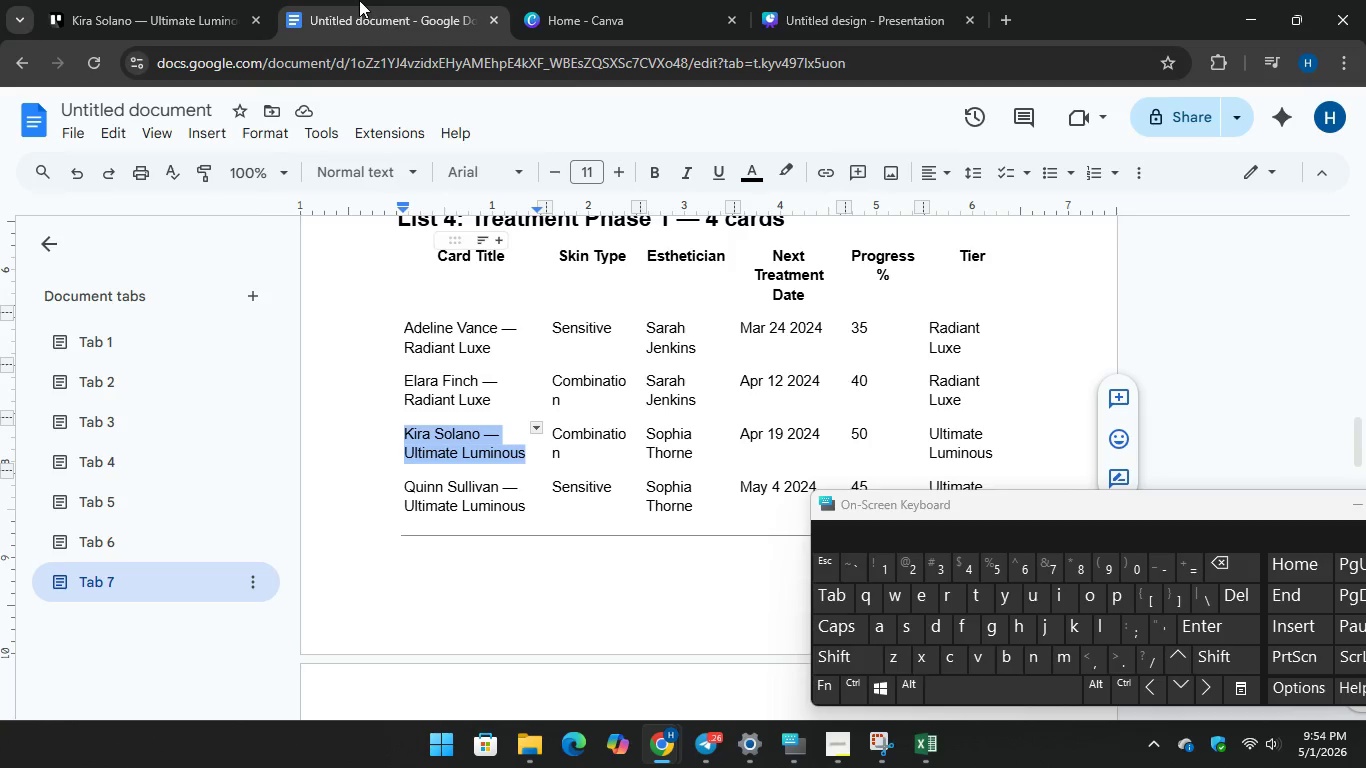 
left_click([173, 0])
 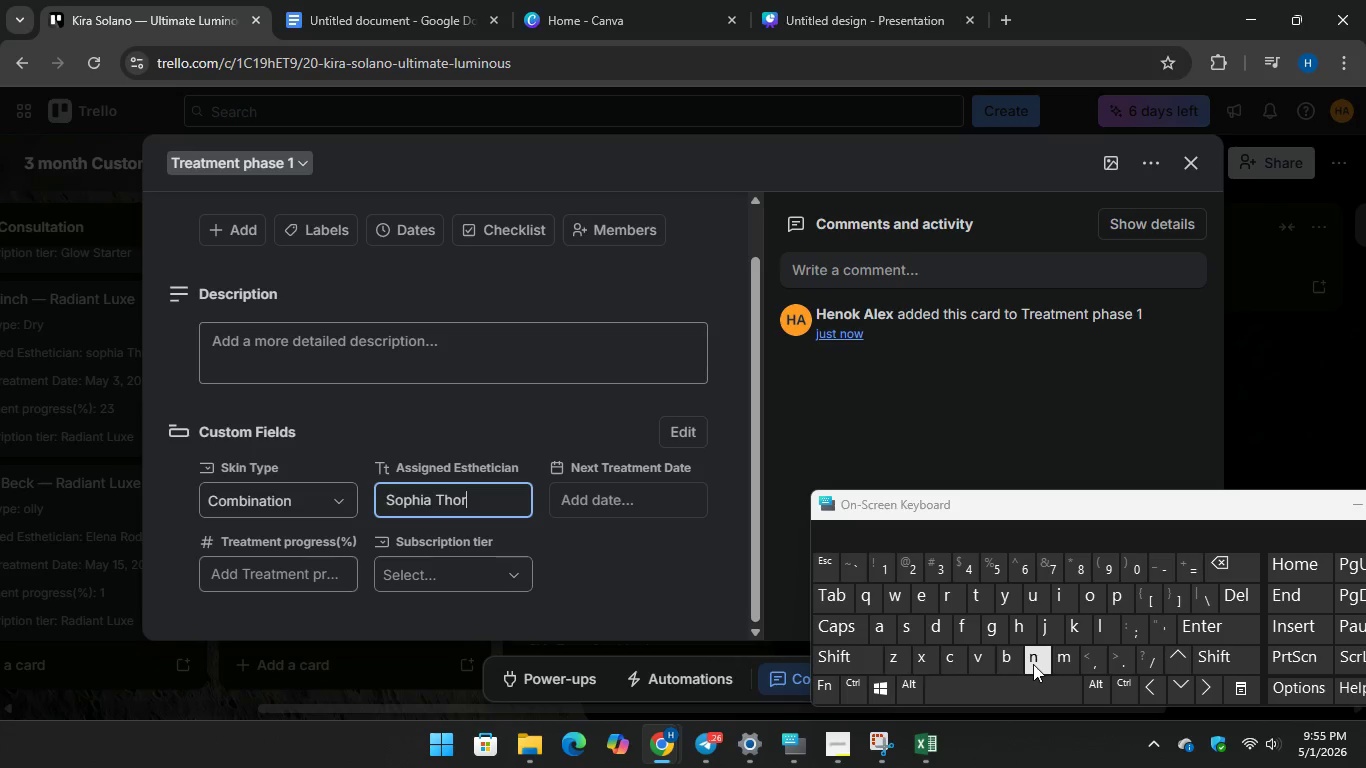 
type(ne)
 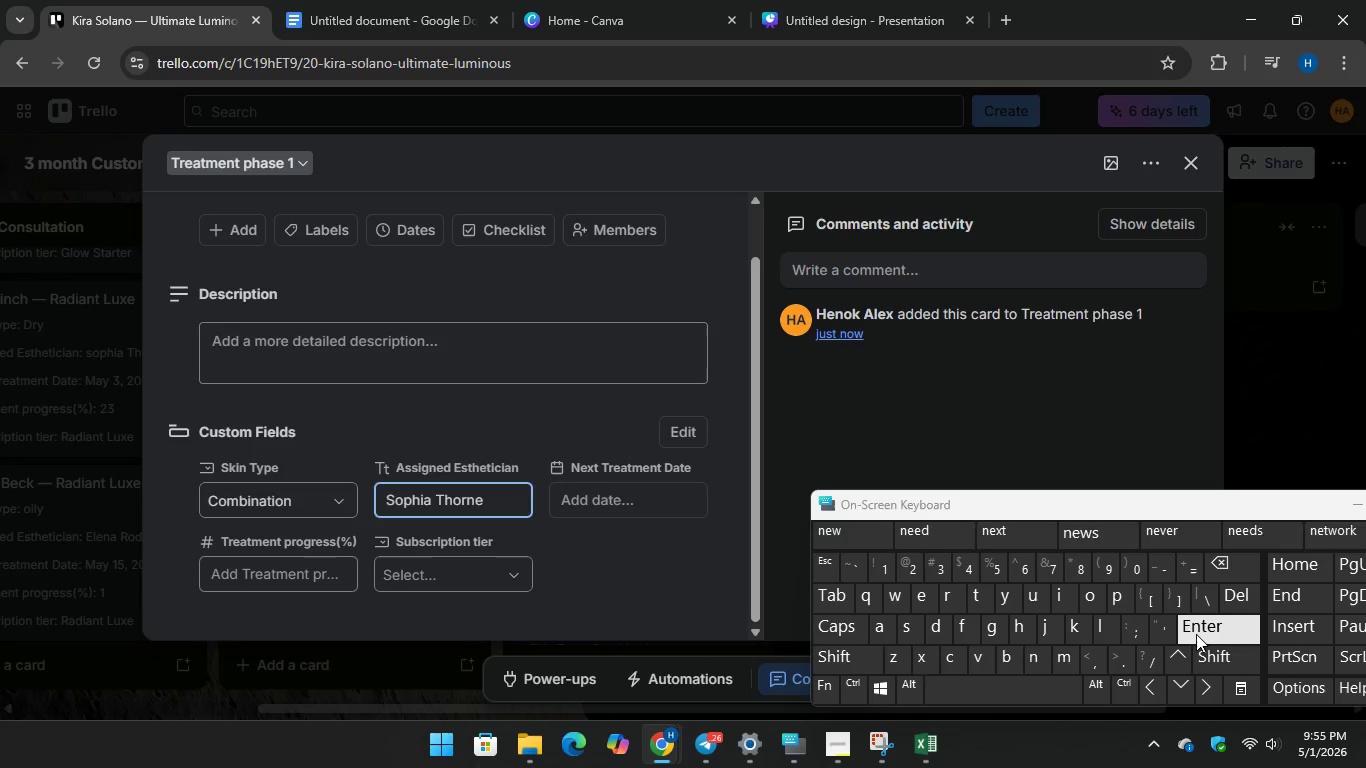 
key(Enter)
 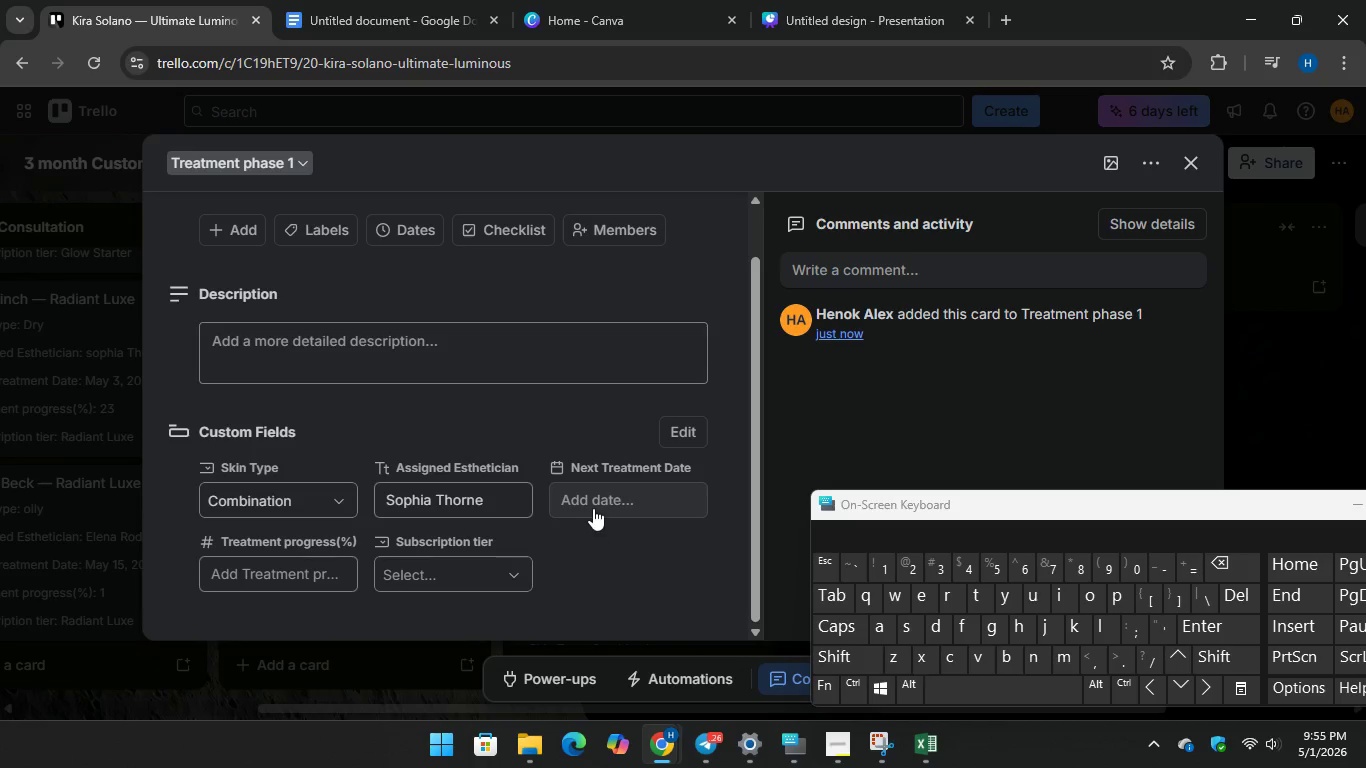 
left_click([592, 496])
 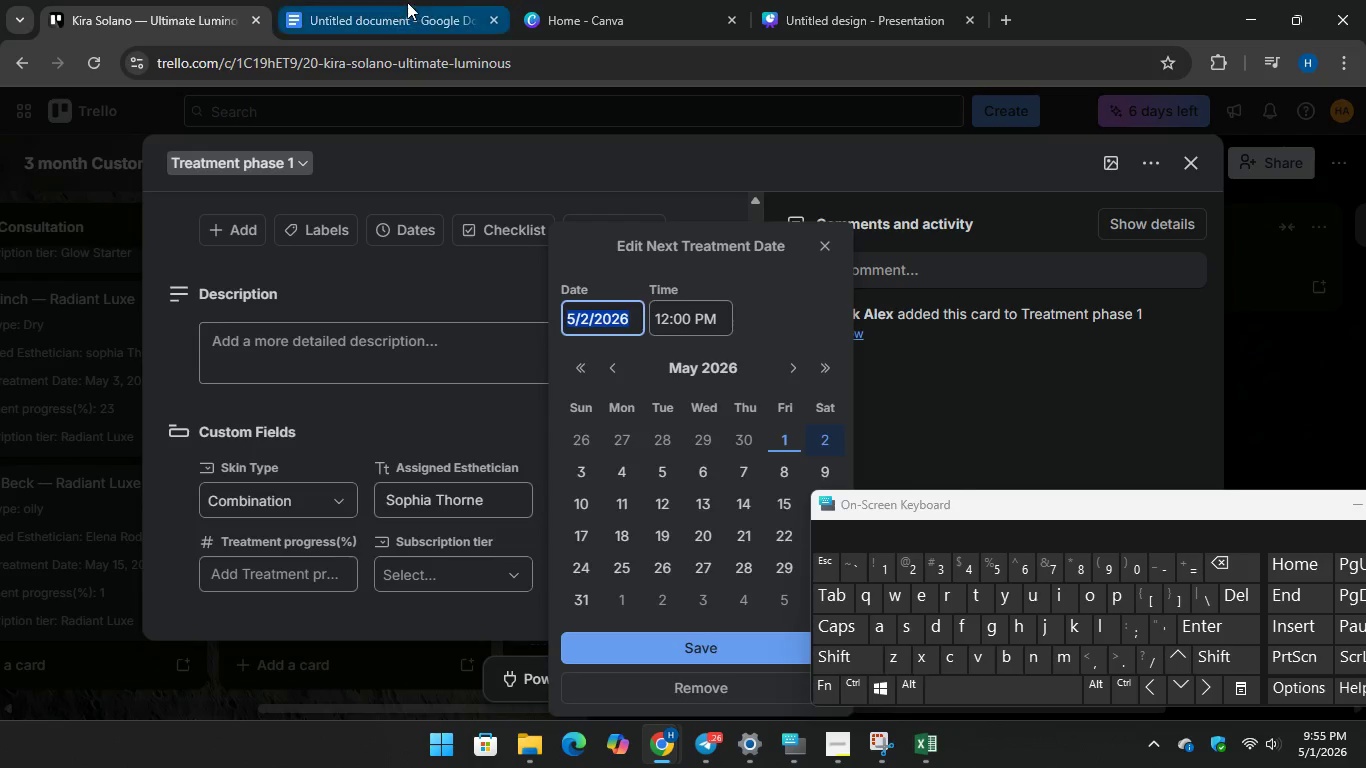 
left_click([405, 1])
 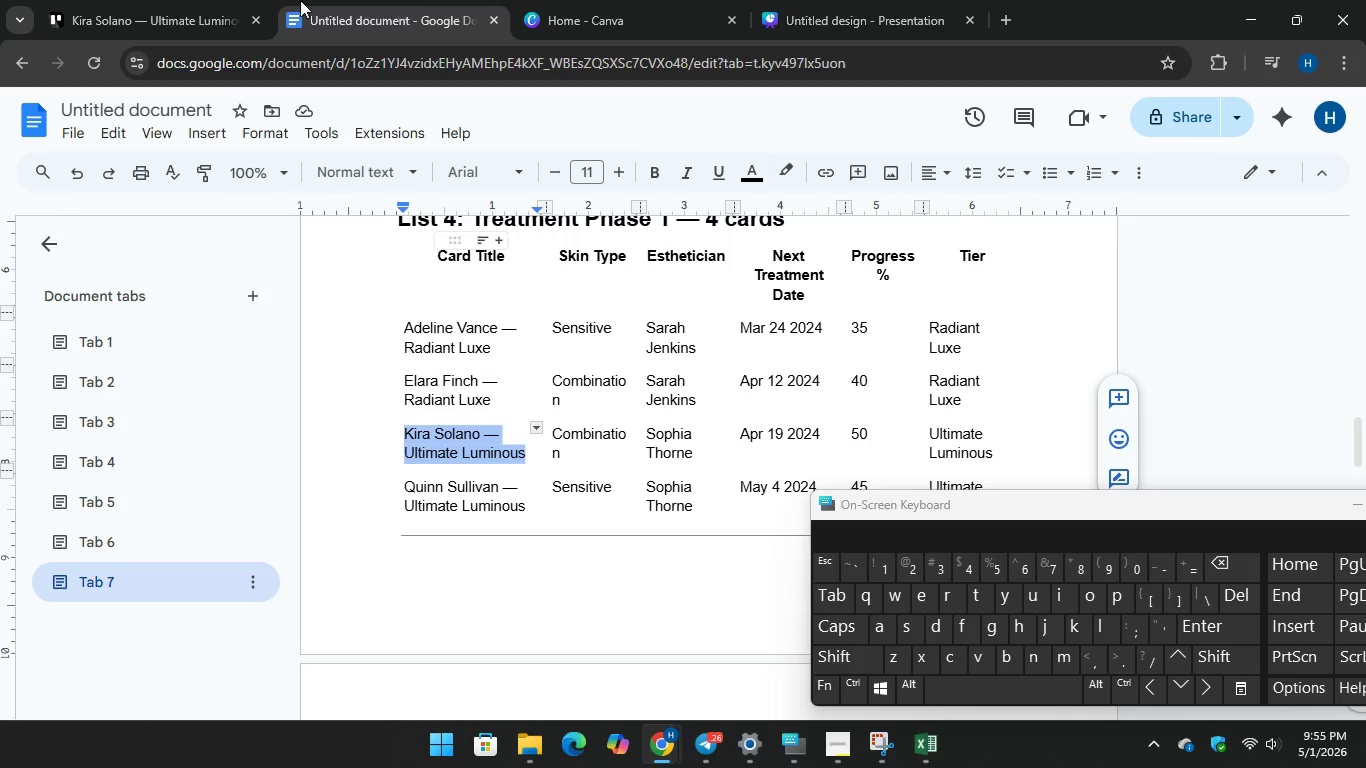 
left_click([201, 4])
 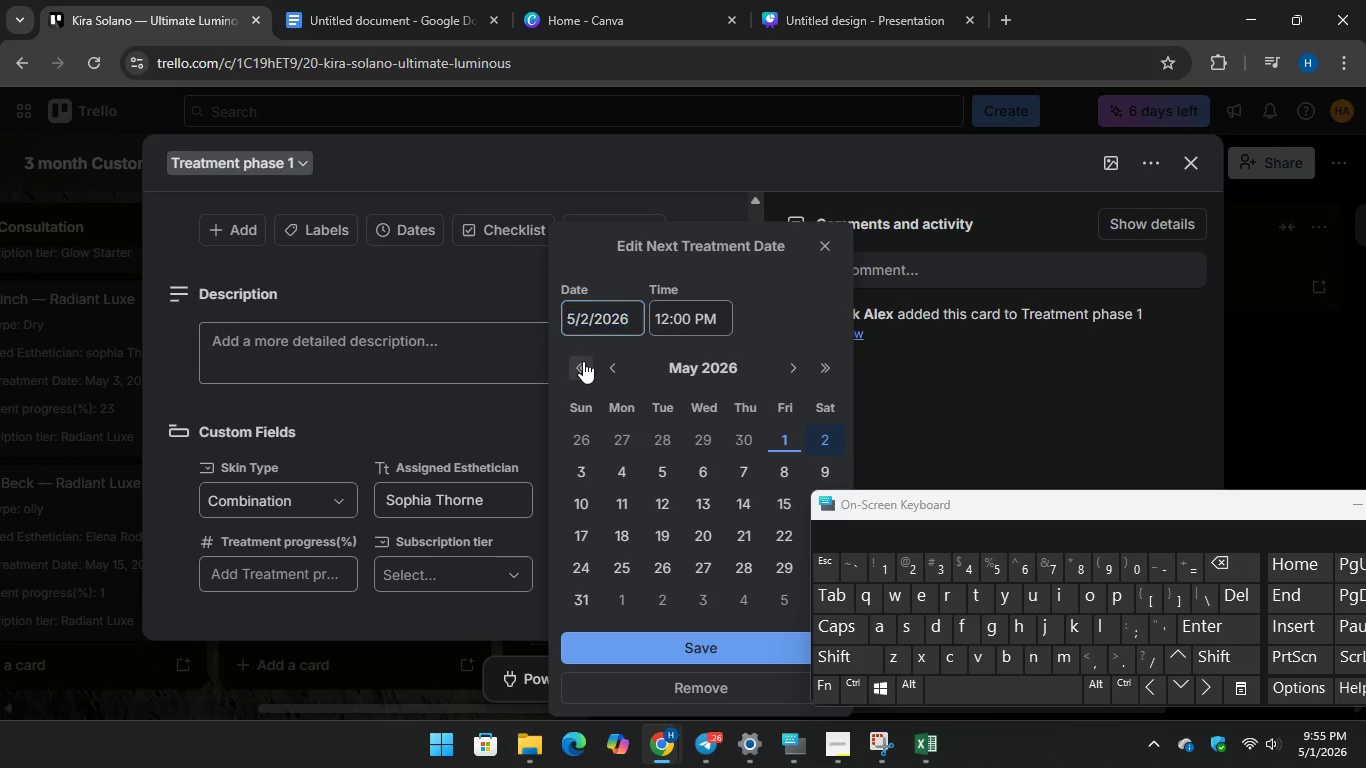 
double_click([583, 361])
 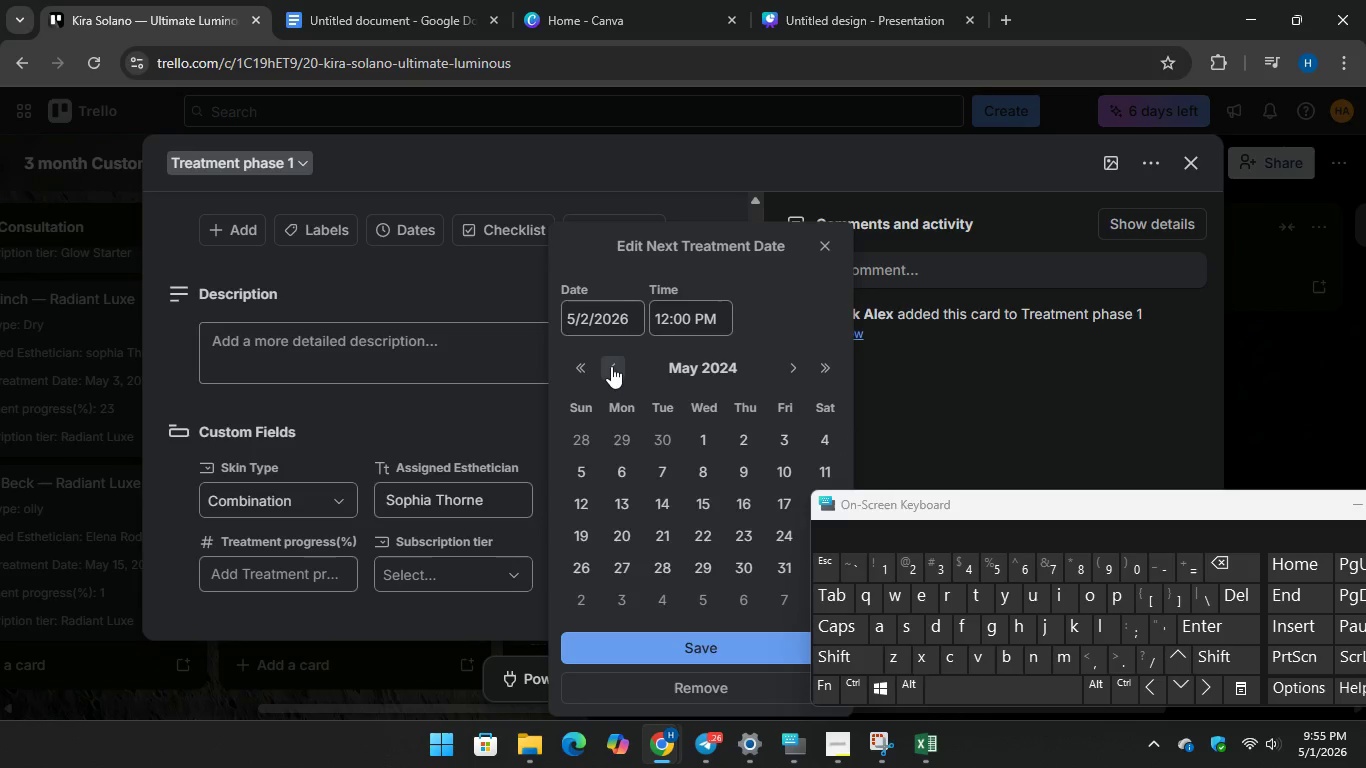 
left_click([611, 366])
 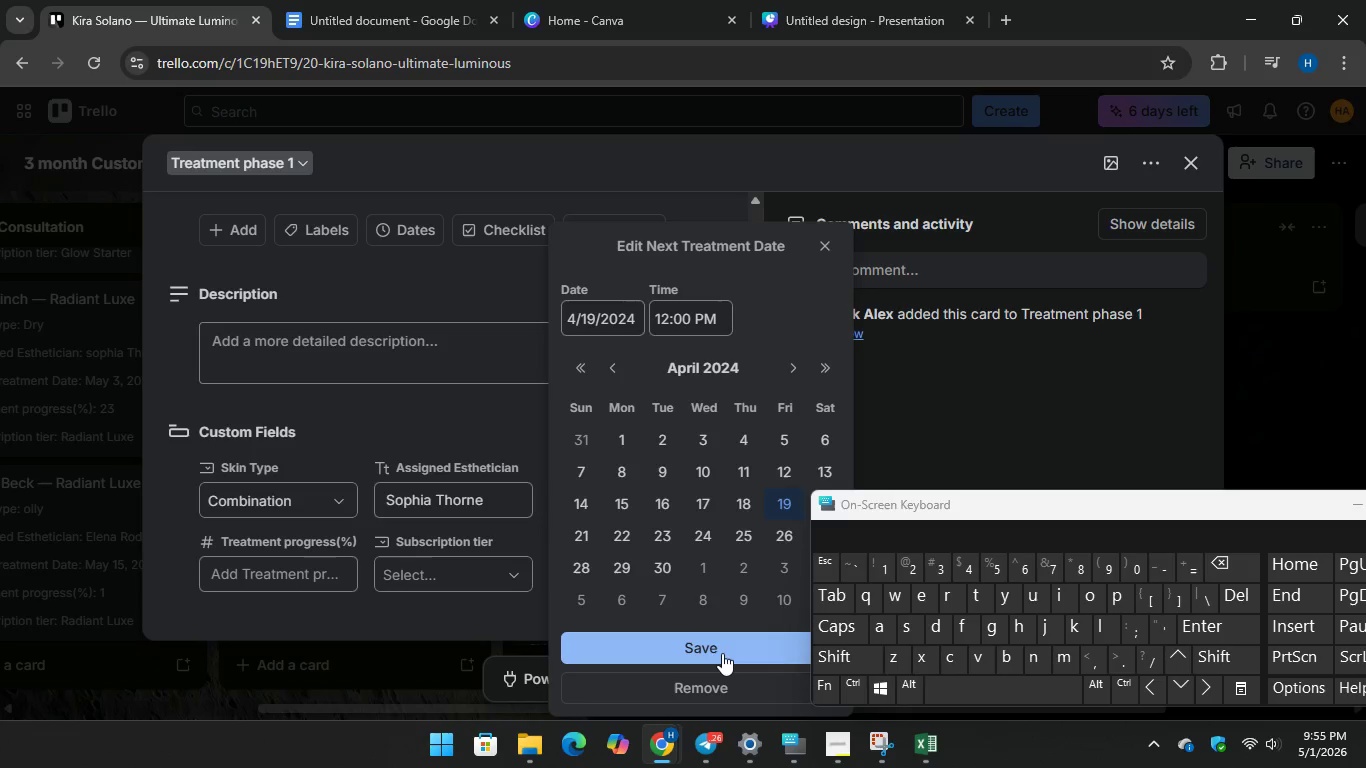 
left_click([721, 649])
 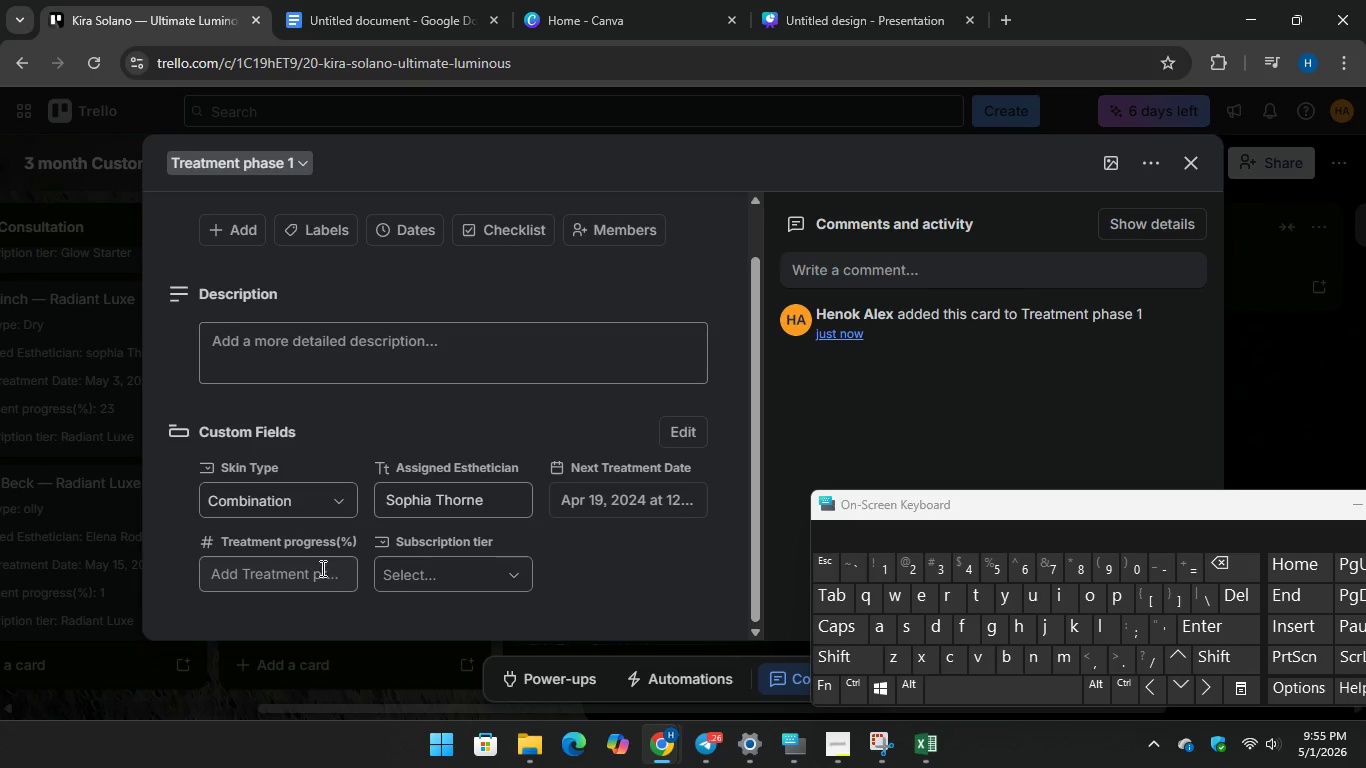 
left_click([321, 568])
 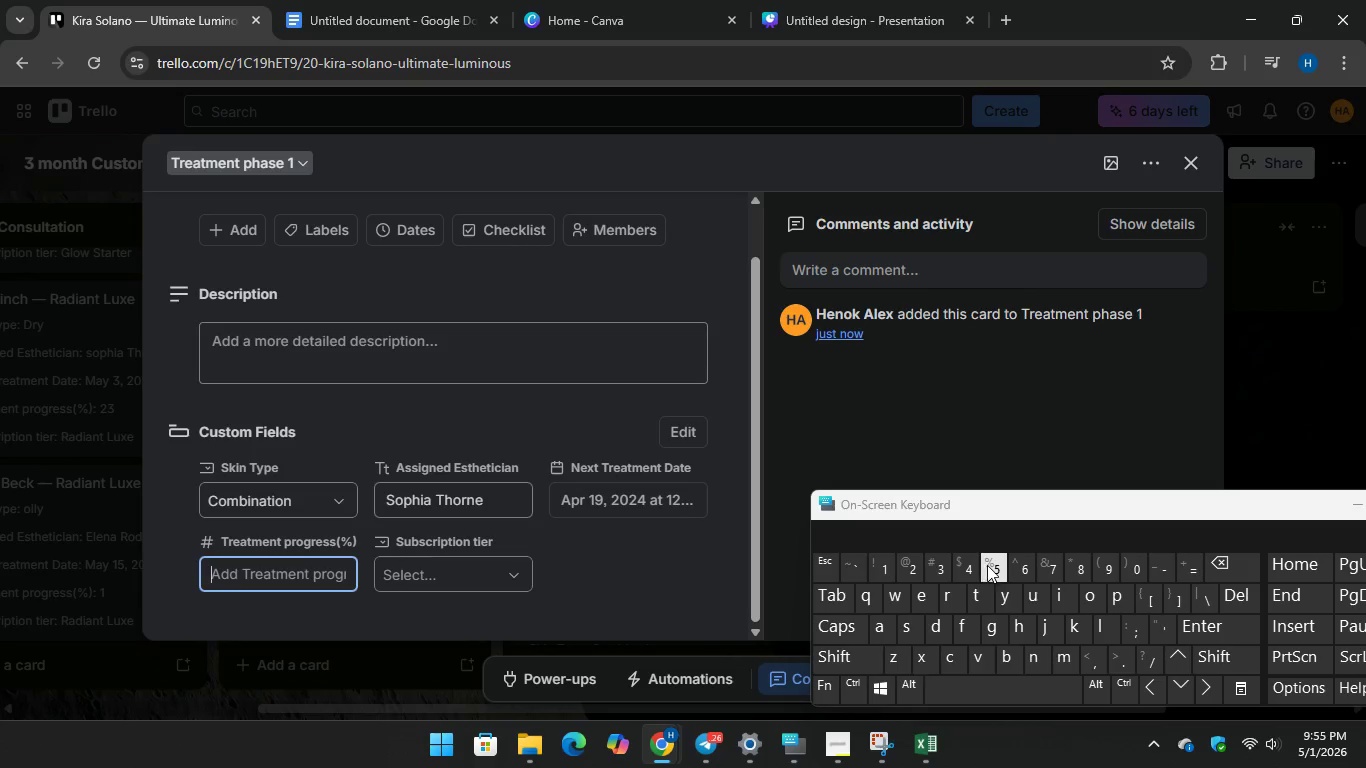 
type(50)
 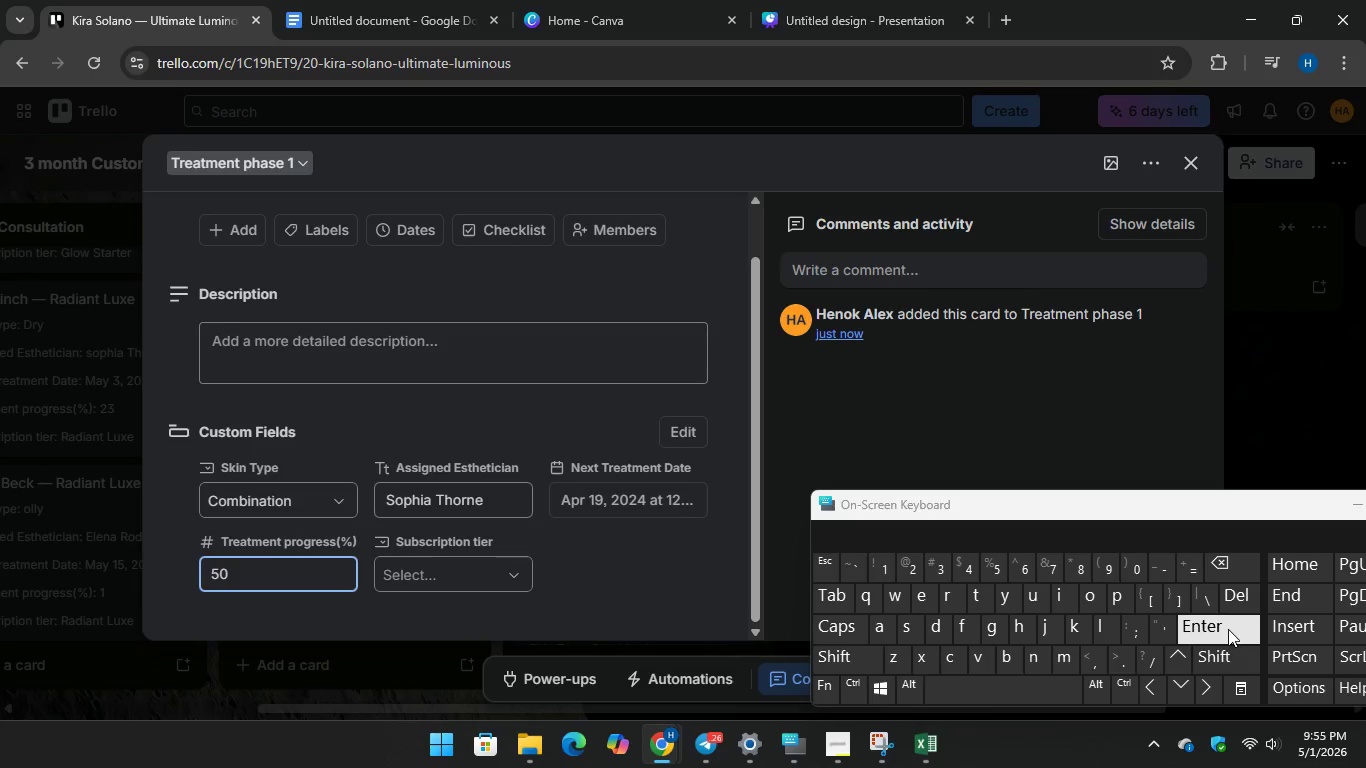 
key(Enter)
 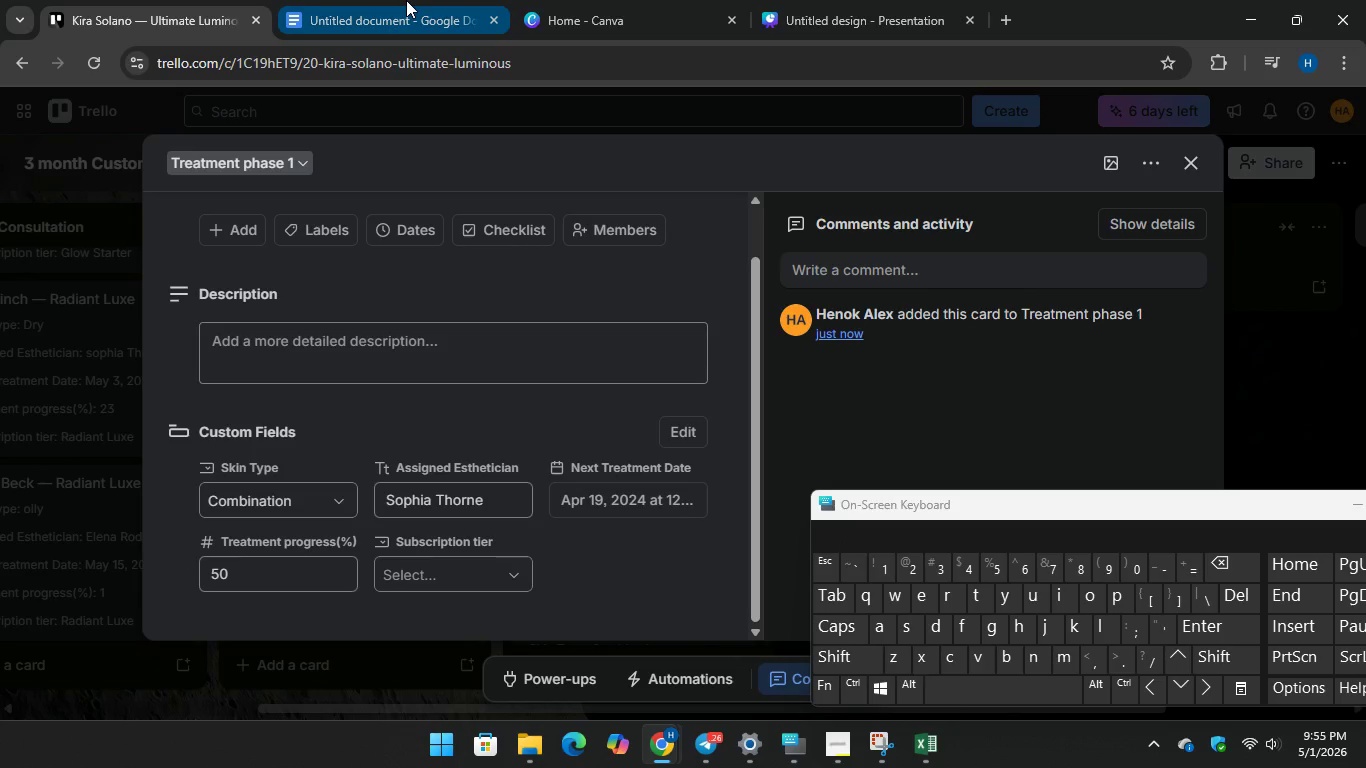 
left_click([406, 0])
 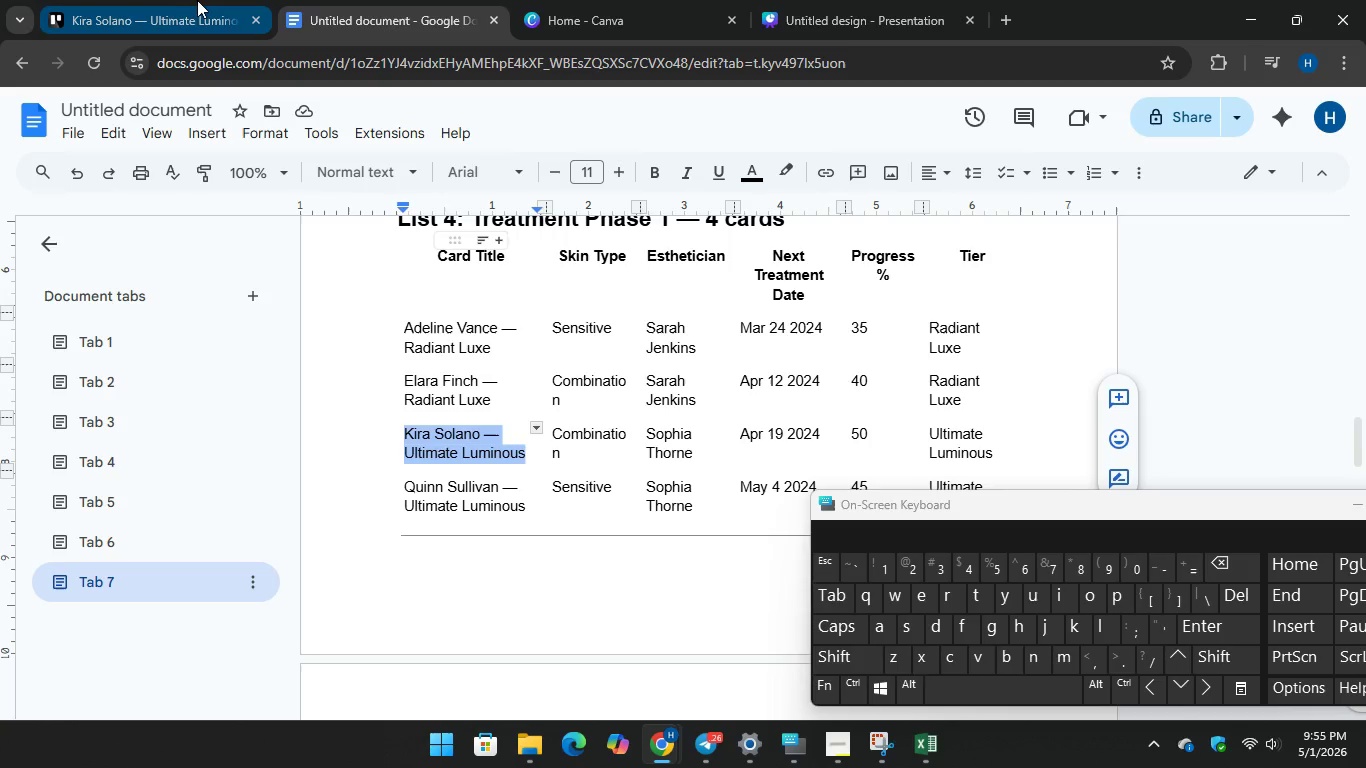 
left_click([176, 3])
 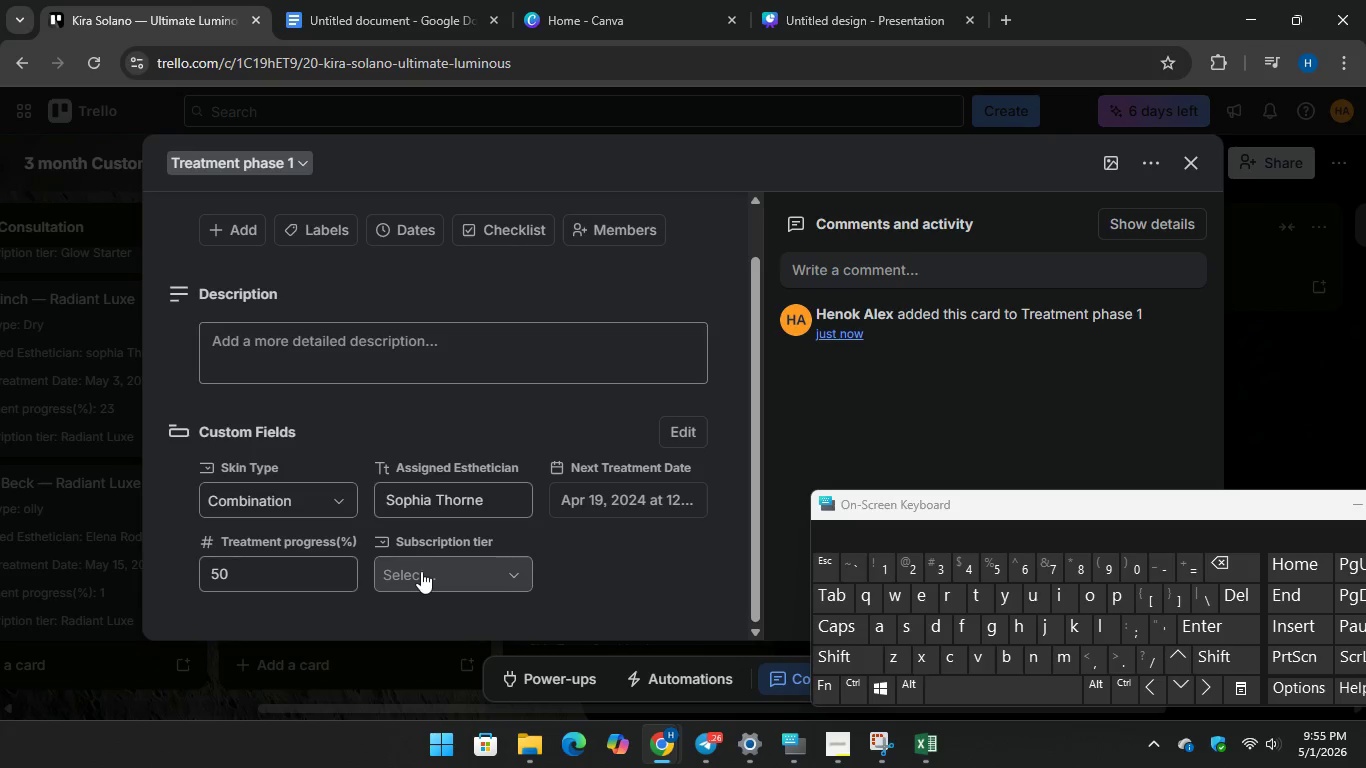 
left_click([421, 571])
 